 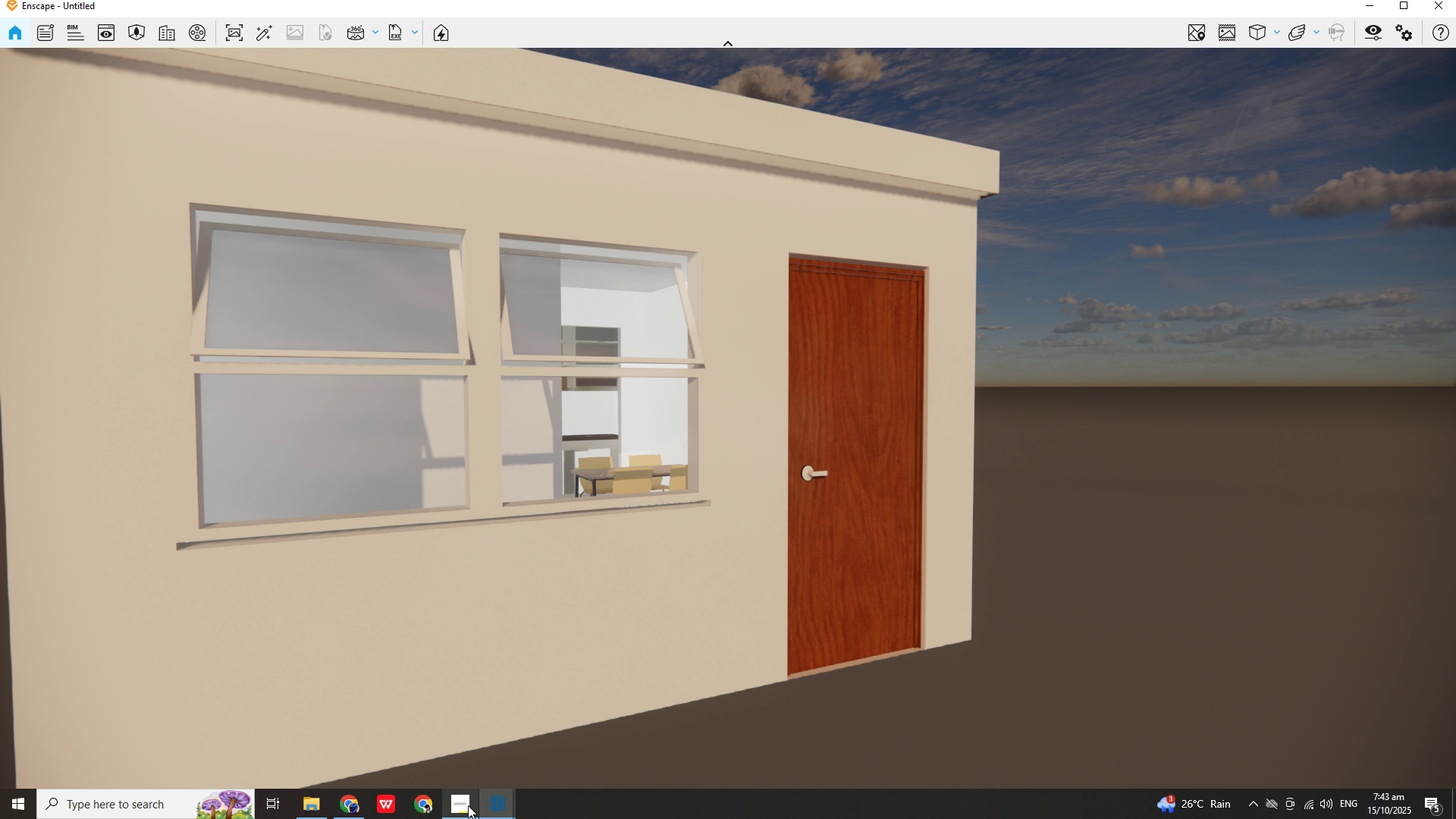 
scroll: coordinate [500, 491], scroll_direction: down, amount: 4.0
 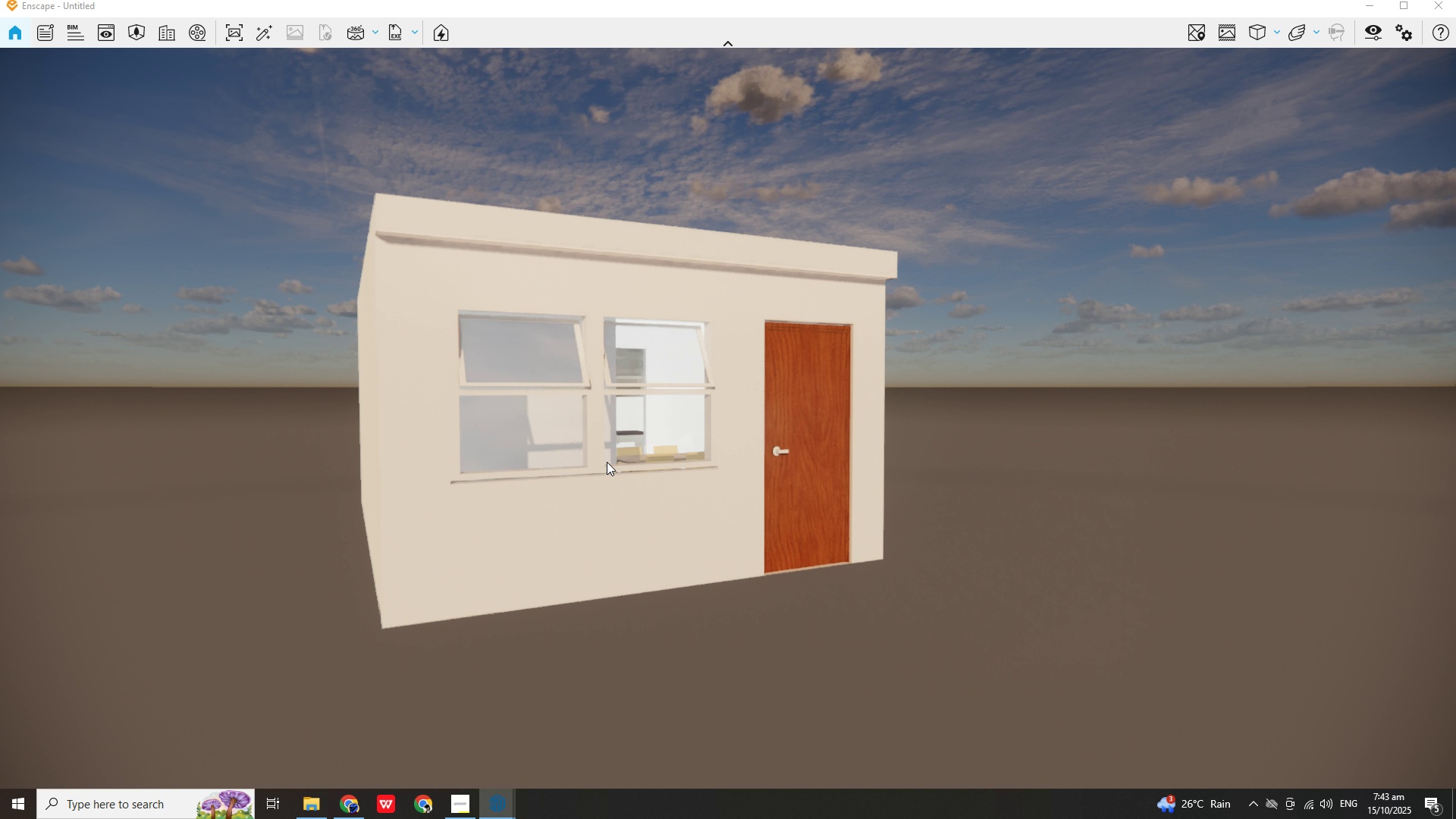 
scroll: coordinate [297, 386], scroll_direction: up, amount: 11.0
 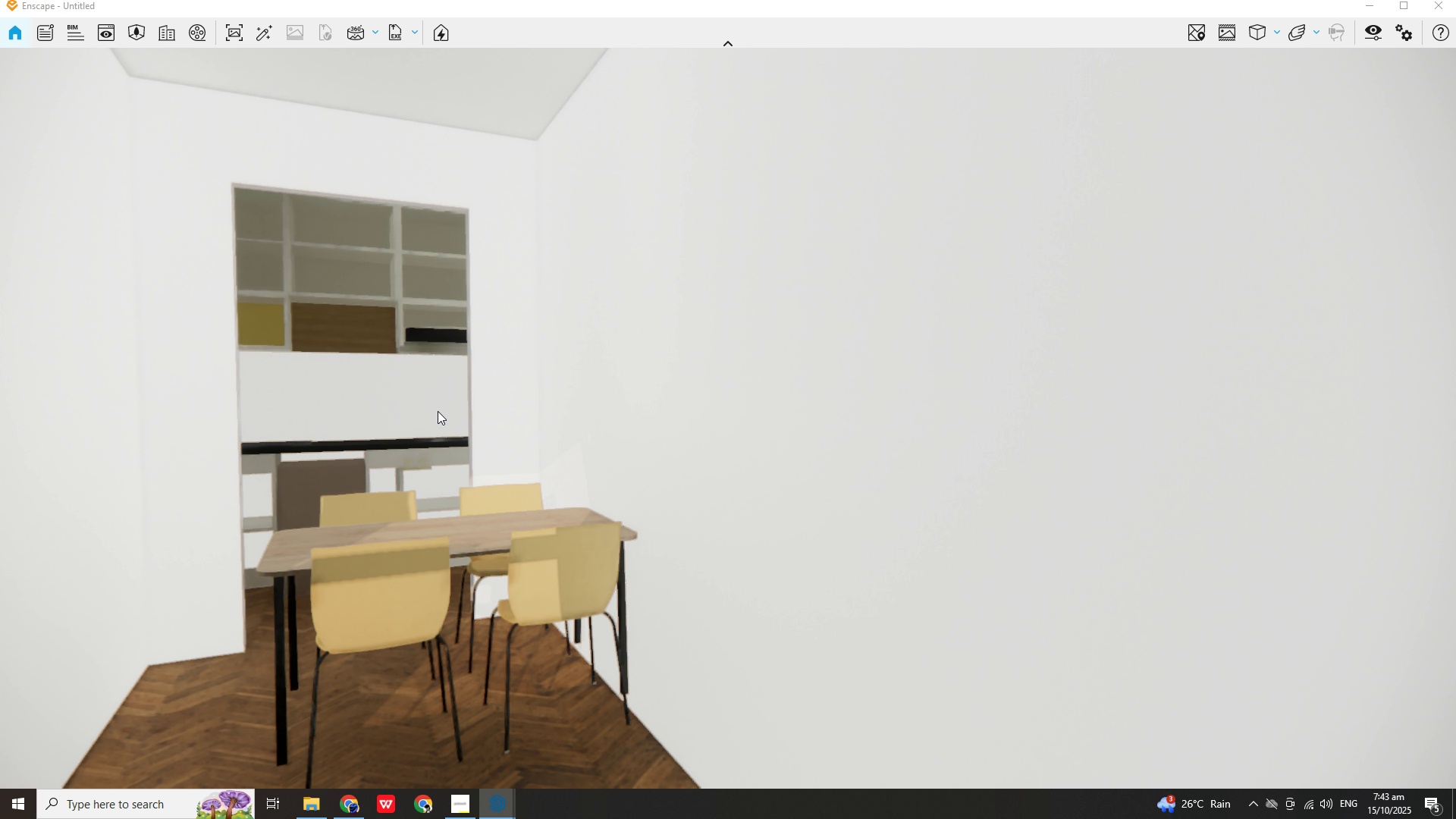 
scroll: coordinate [695, 400], scroll_direction: down, amount: 12.0
 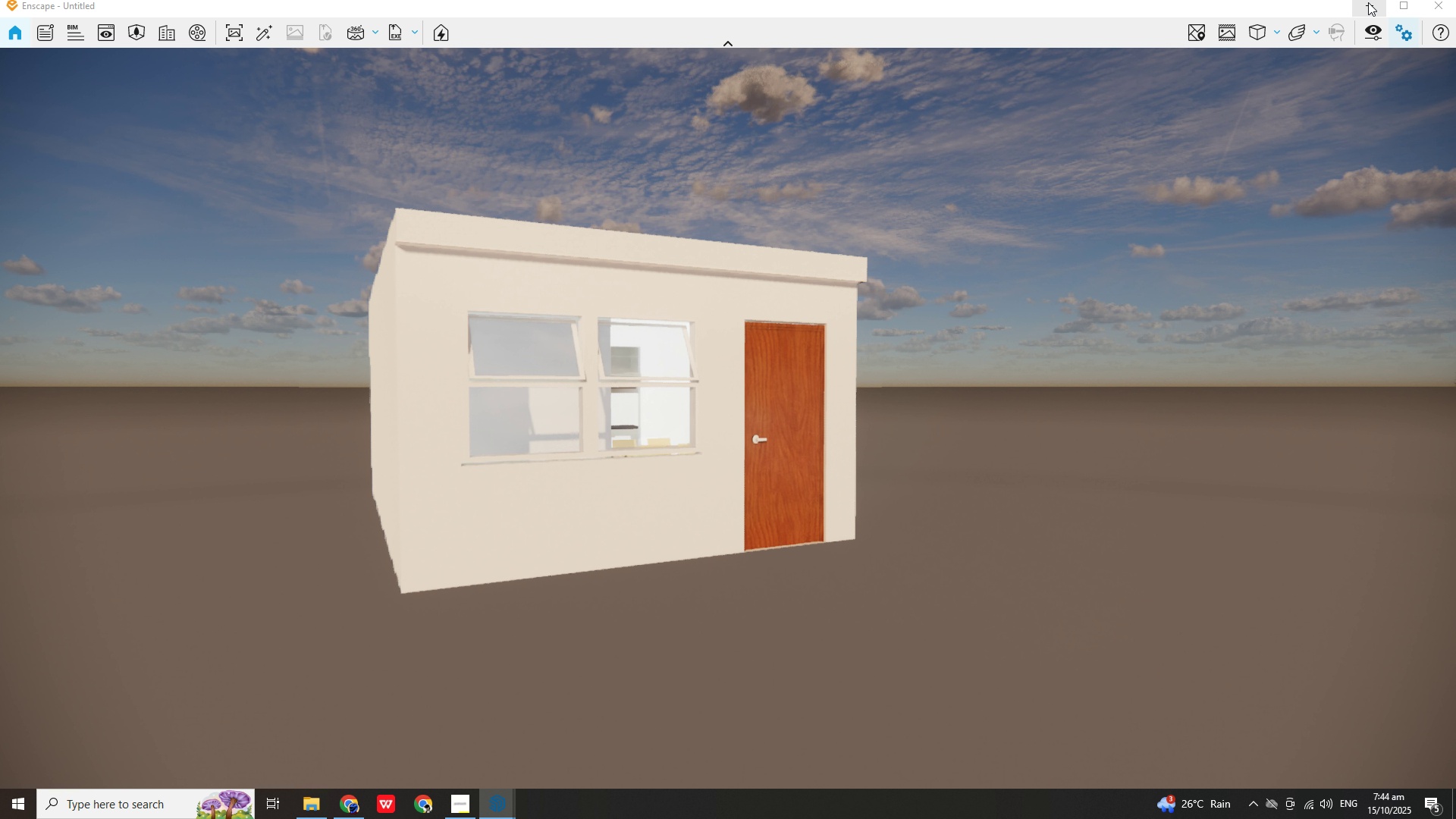 
left_click([1369, 2])
 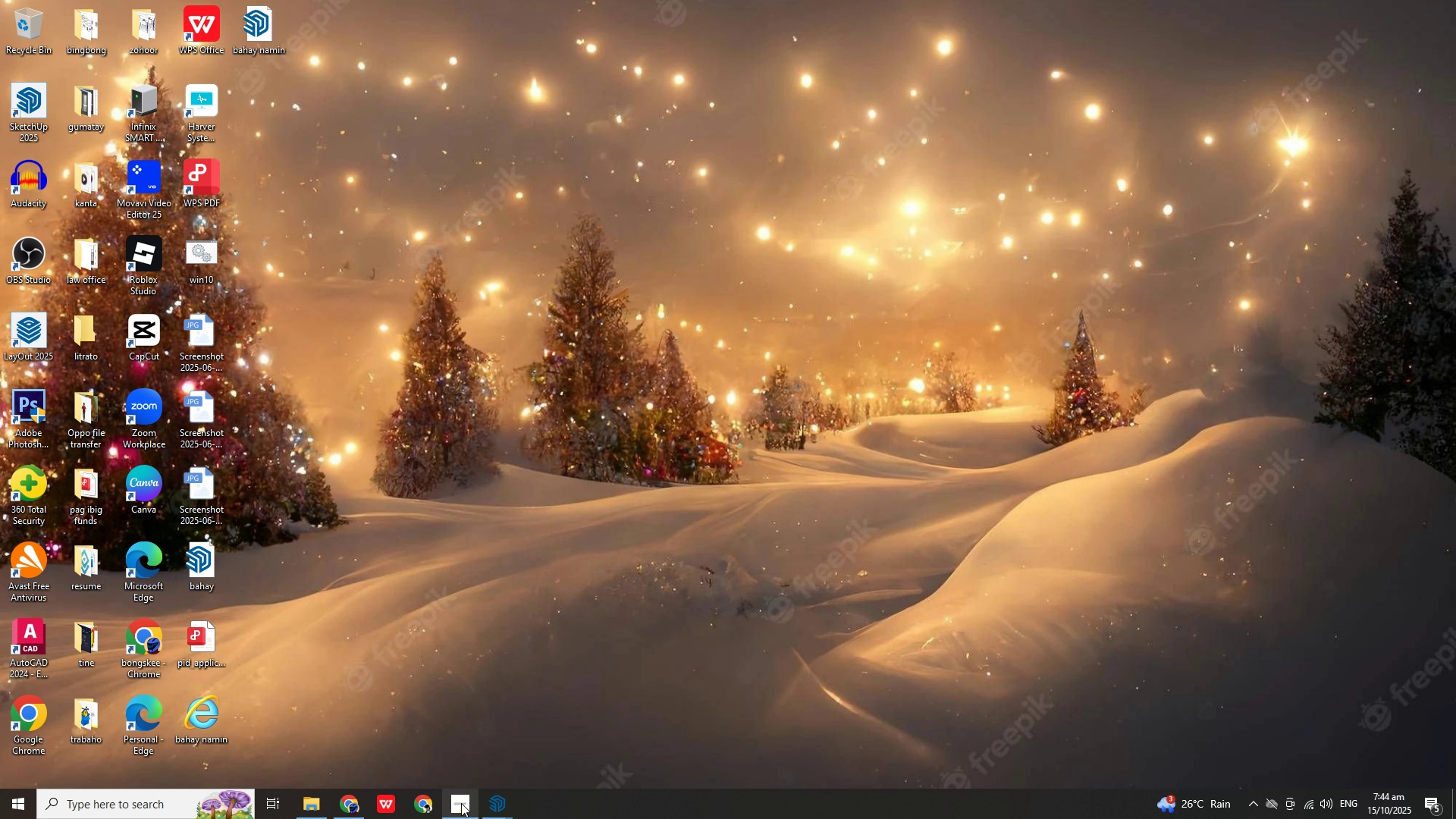 
left_click([462, 803])
 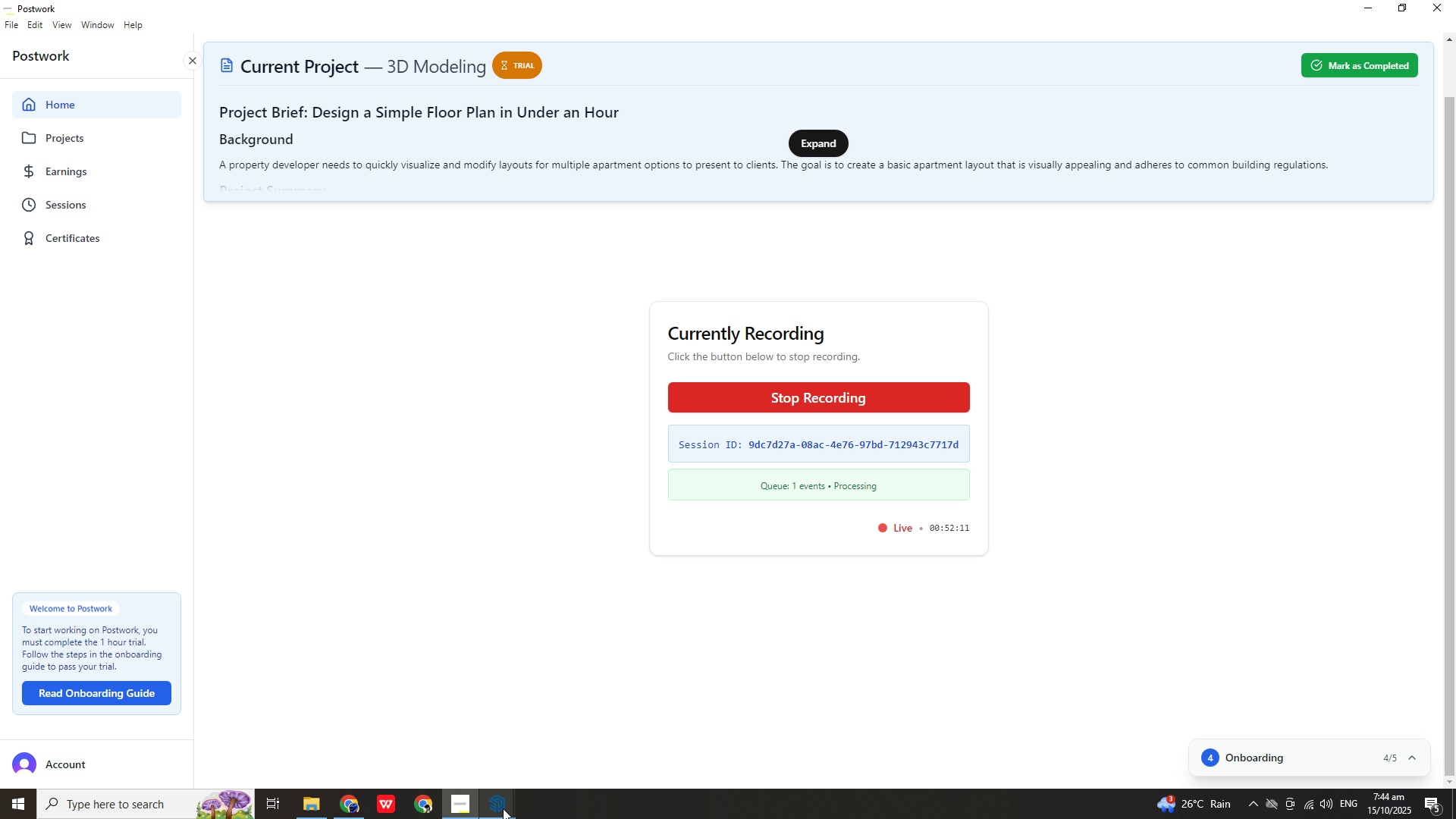 
left_click([503, 808])
 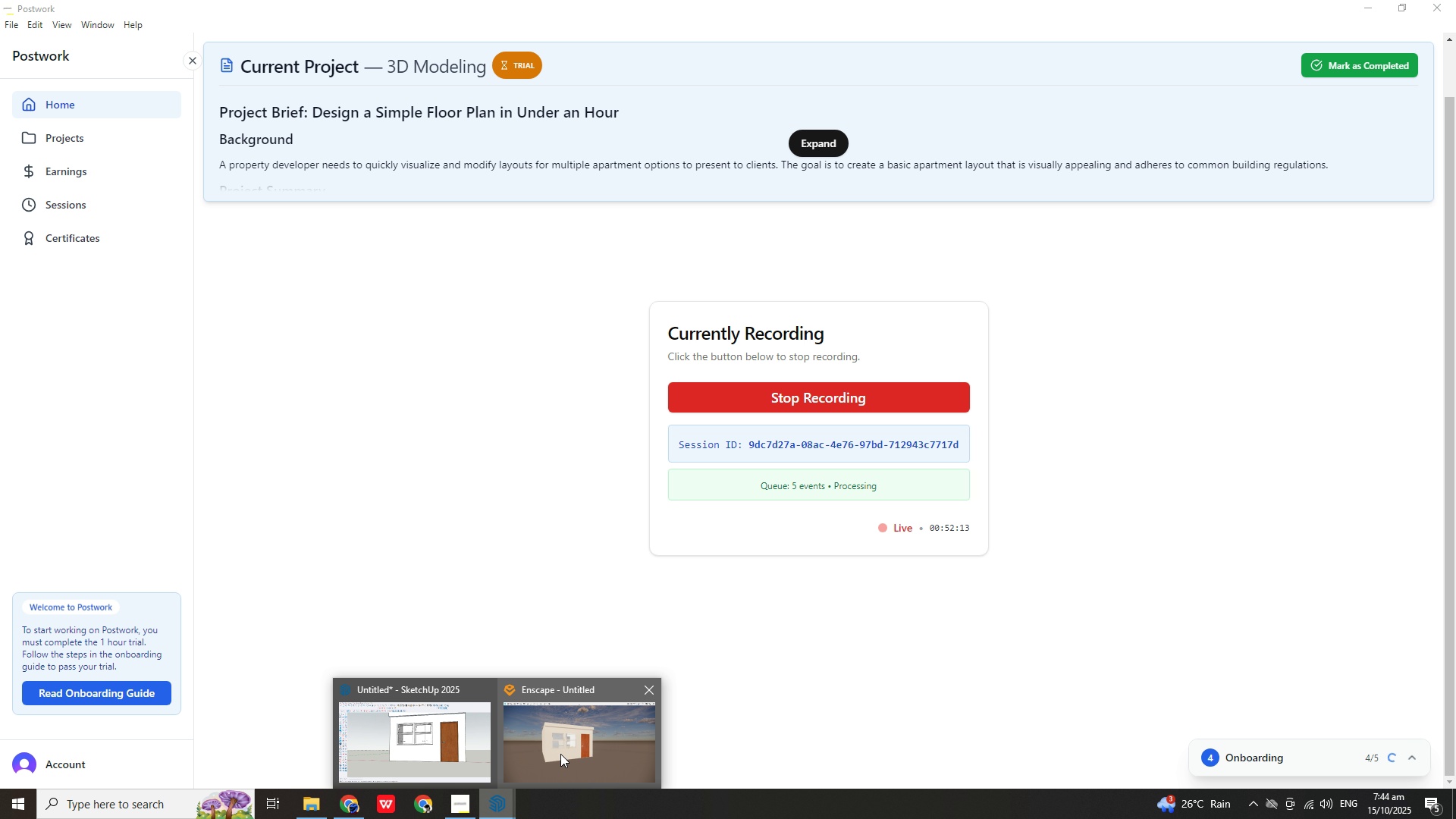 
left_click([560, 754])
 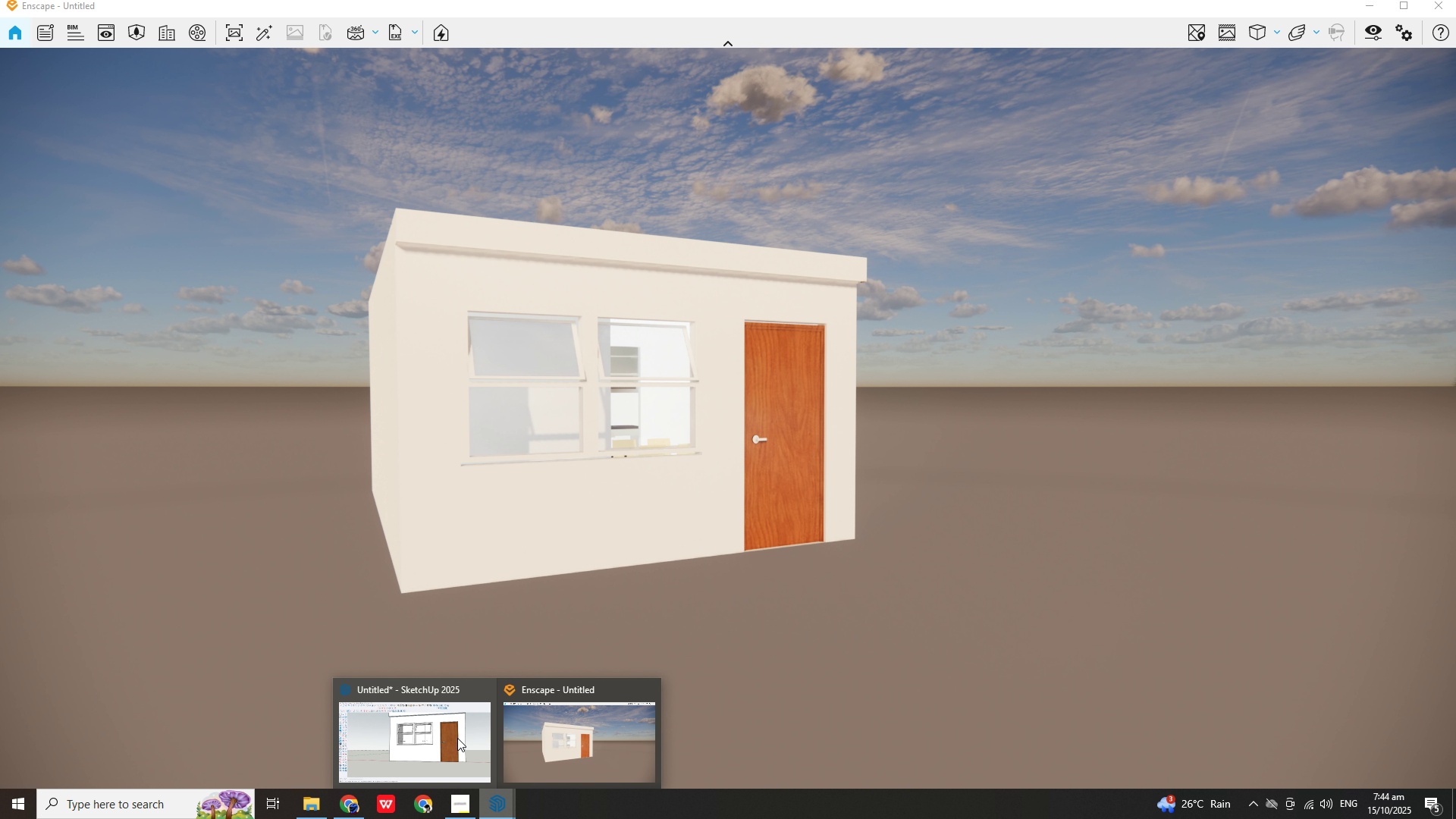 
left_click([438, 720])
 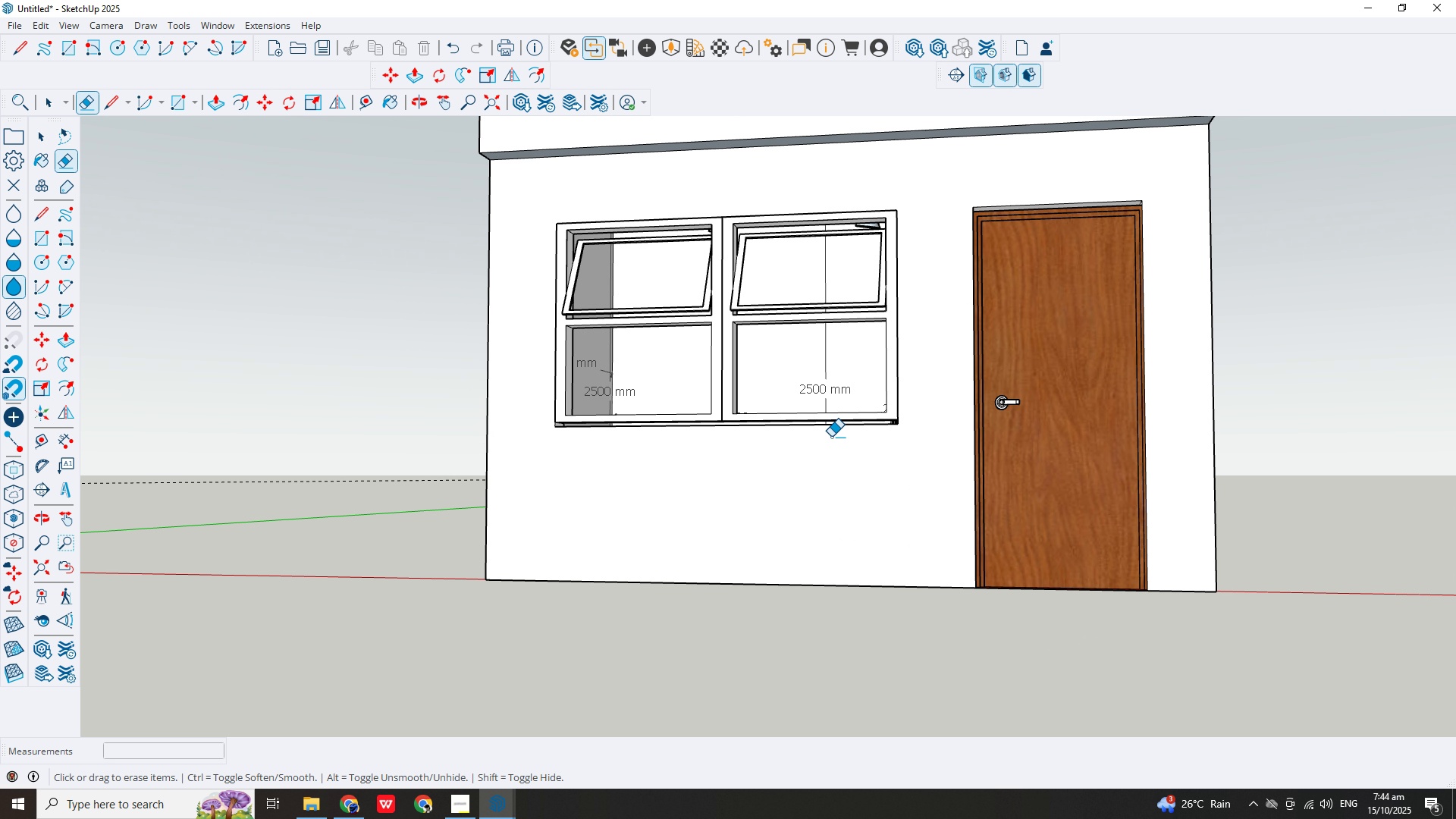 
scroll: coordinate [960, 389], scroll_direction: down, amount: 4.0
 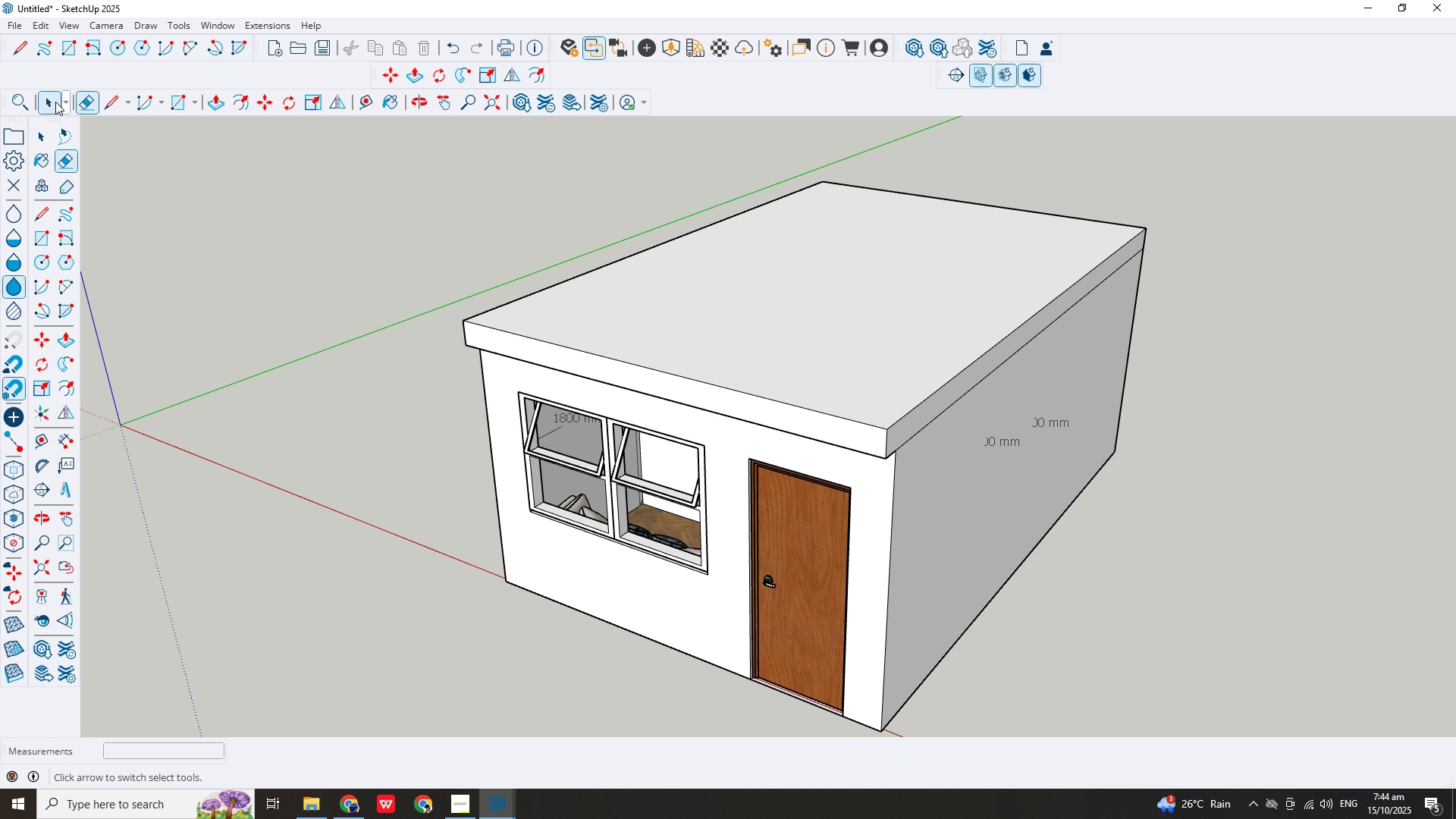 
left_click([53, 102])
 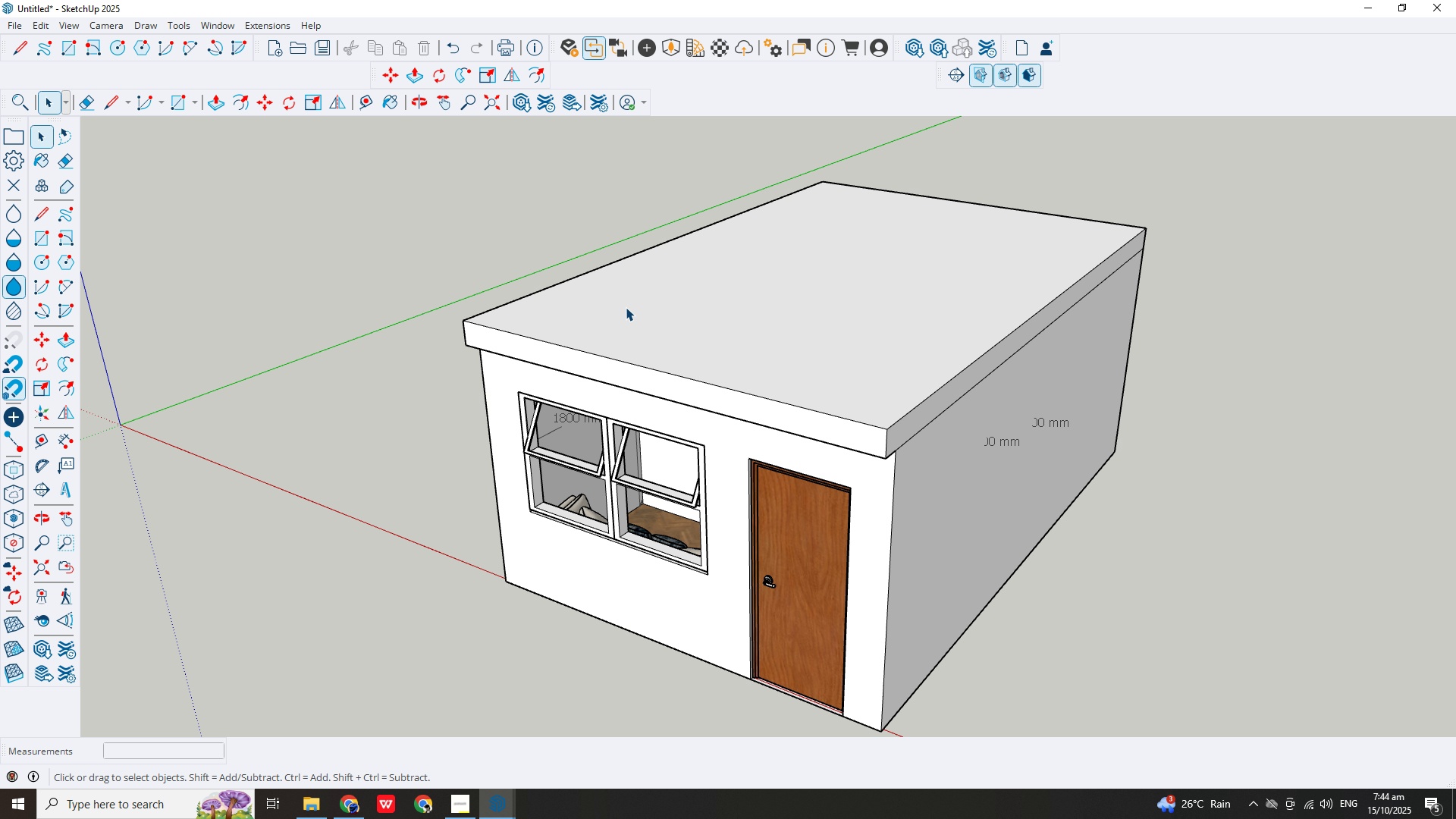 
right_click([626, 307])
 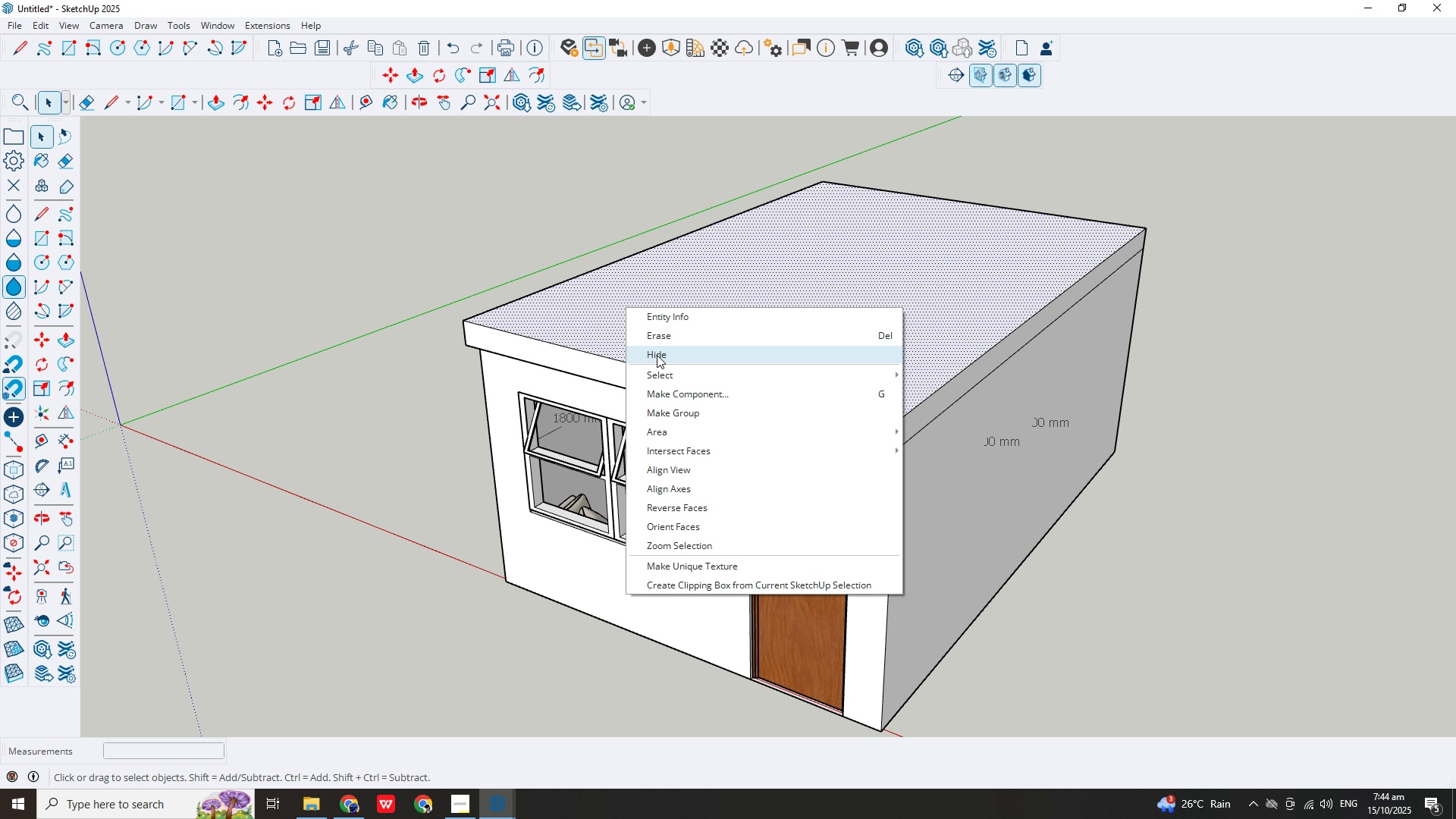 
left_click([328, 209])
 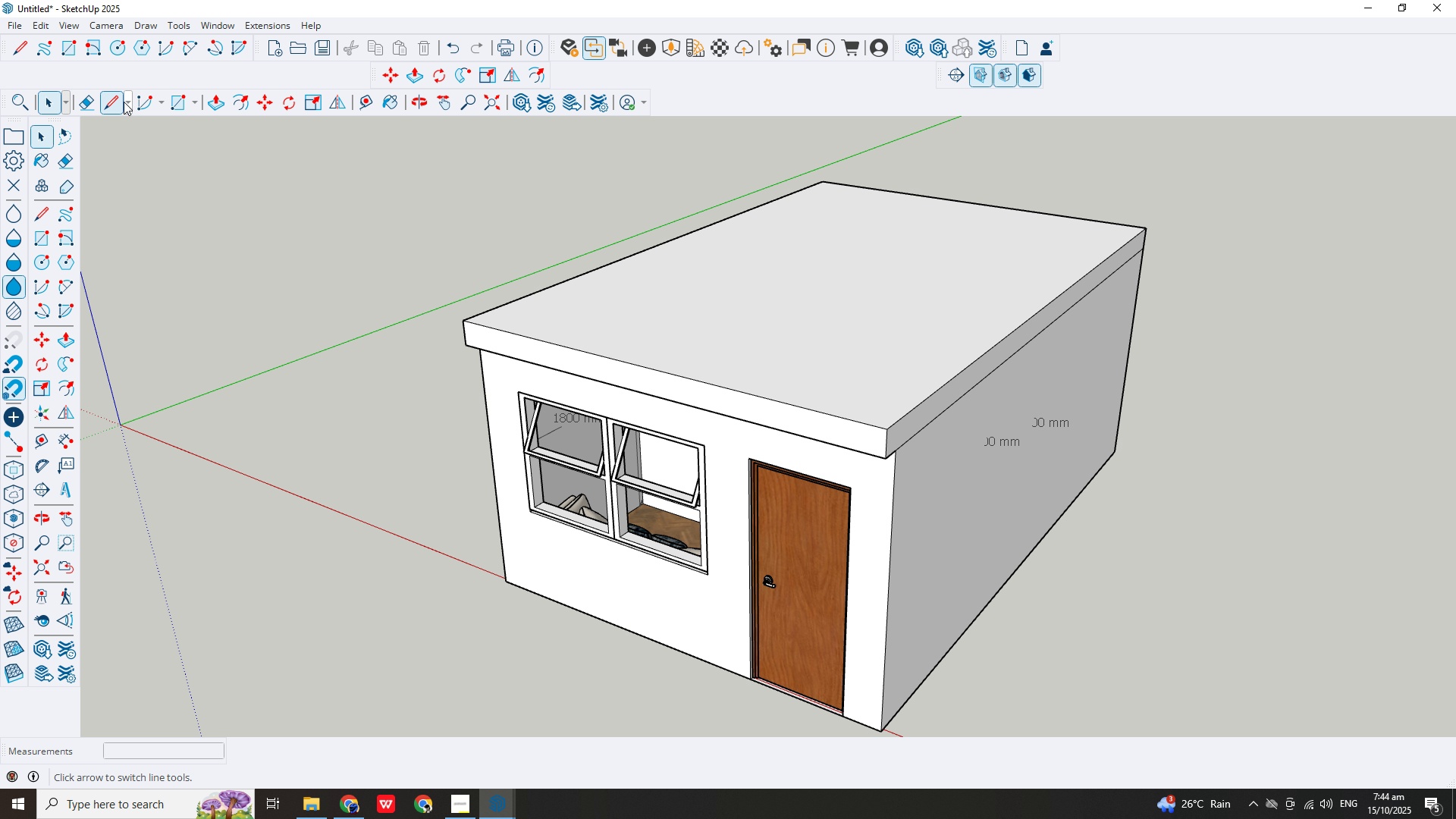 
left_click([94, 96])
 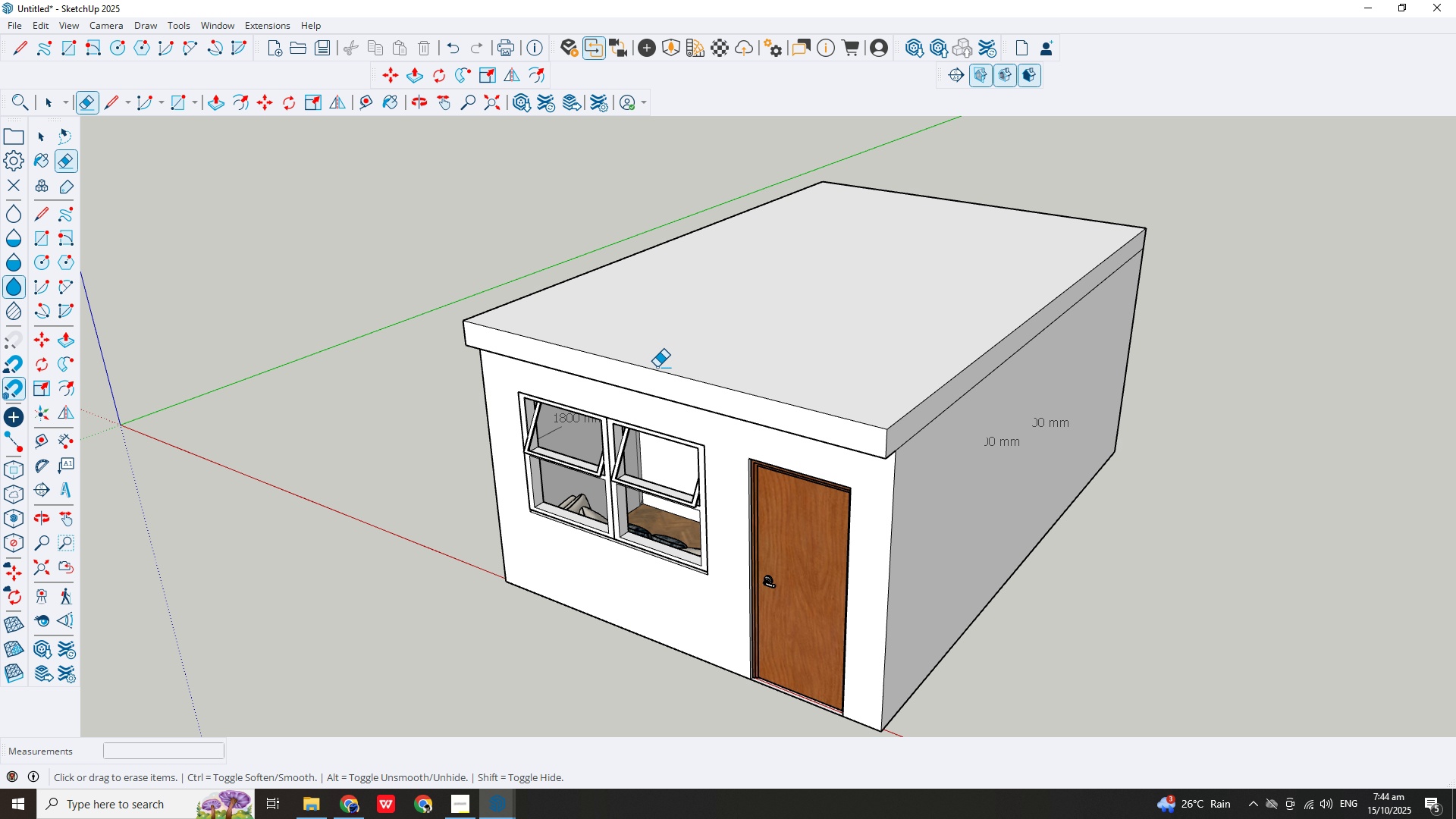 
scroll: coordinate [657, 367], scroll_direction: up, amount: 1.0
 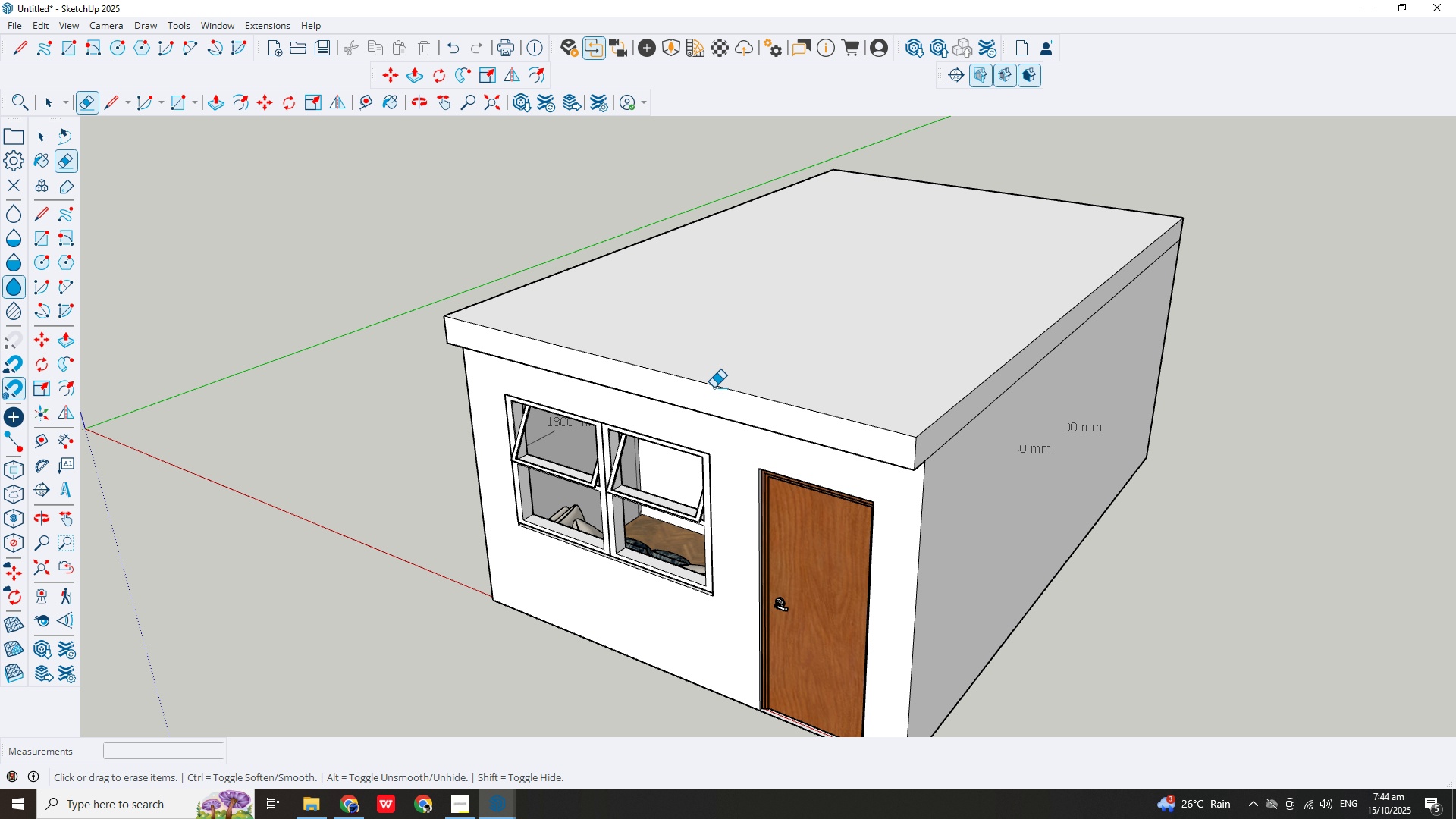 
left_click([714, 387])
 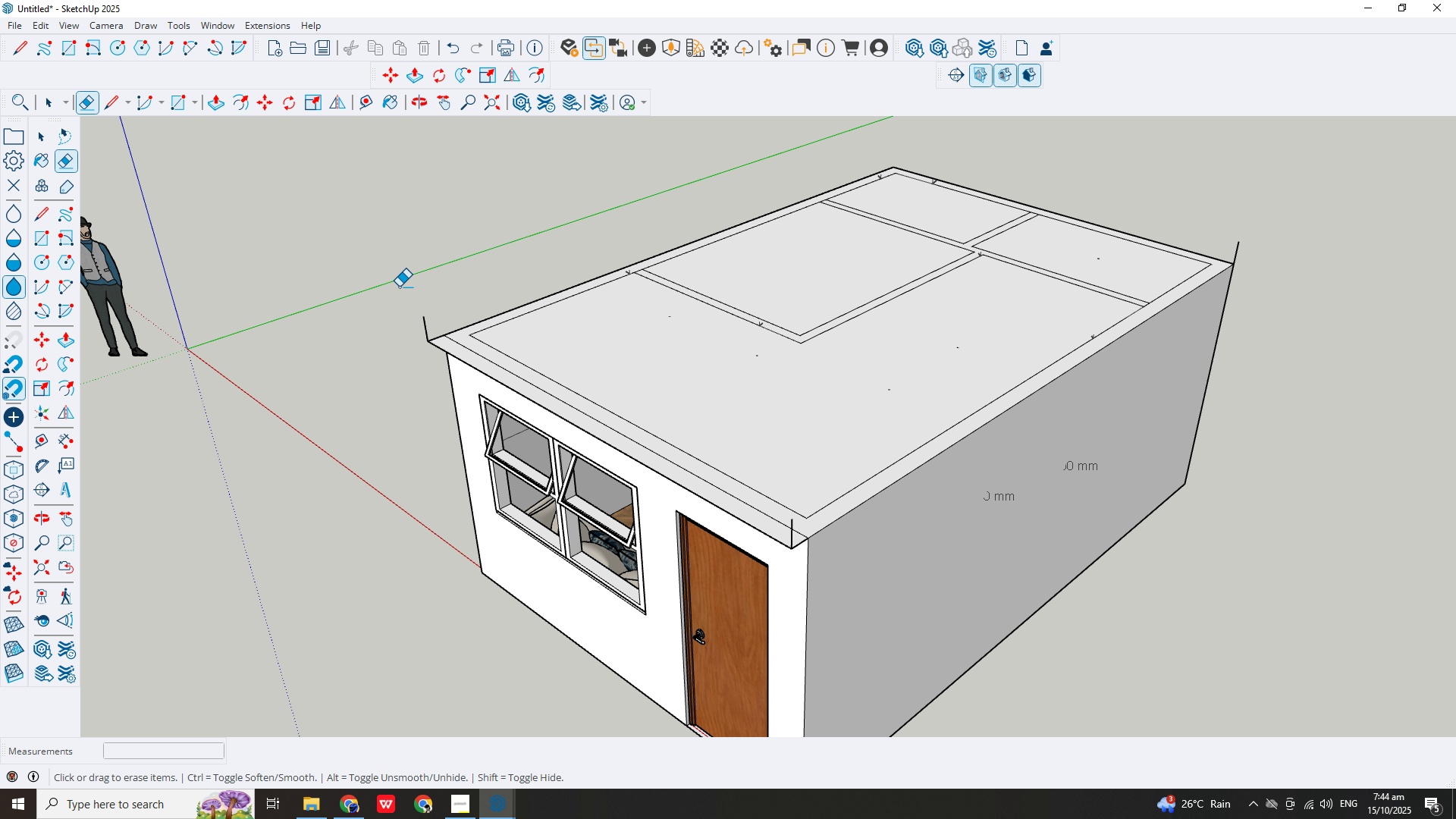 
wait(7.17)
 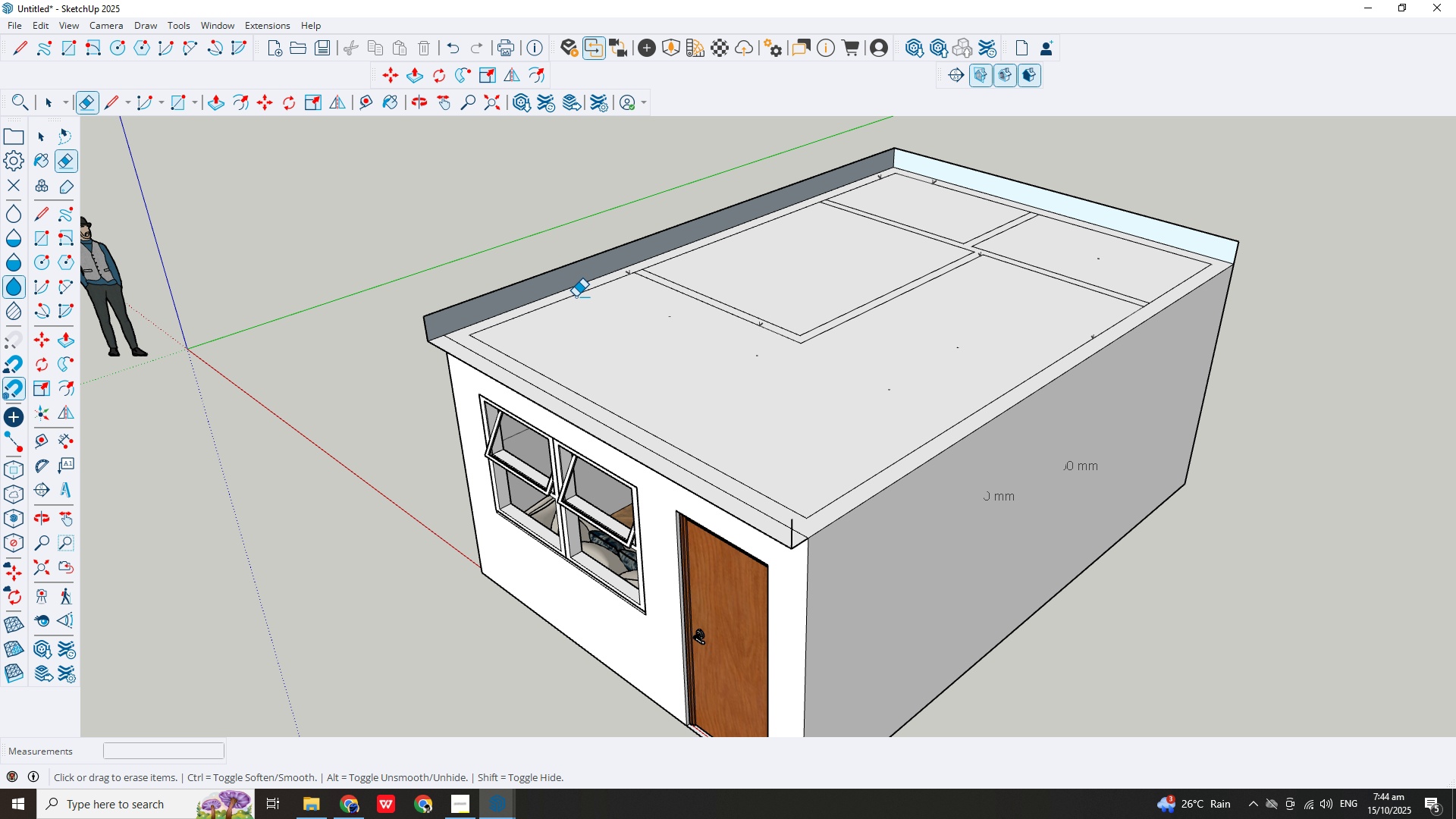 
scroll: coordinate [794, 531], scroll_direction: up, amount: 4.0
 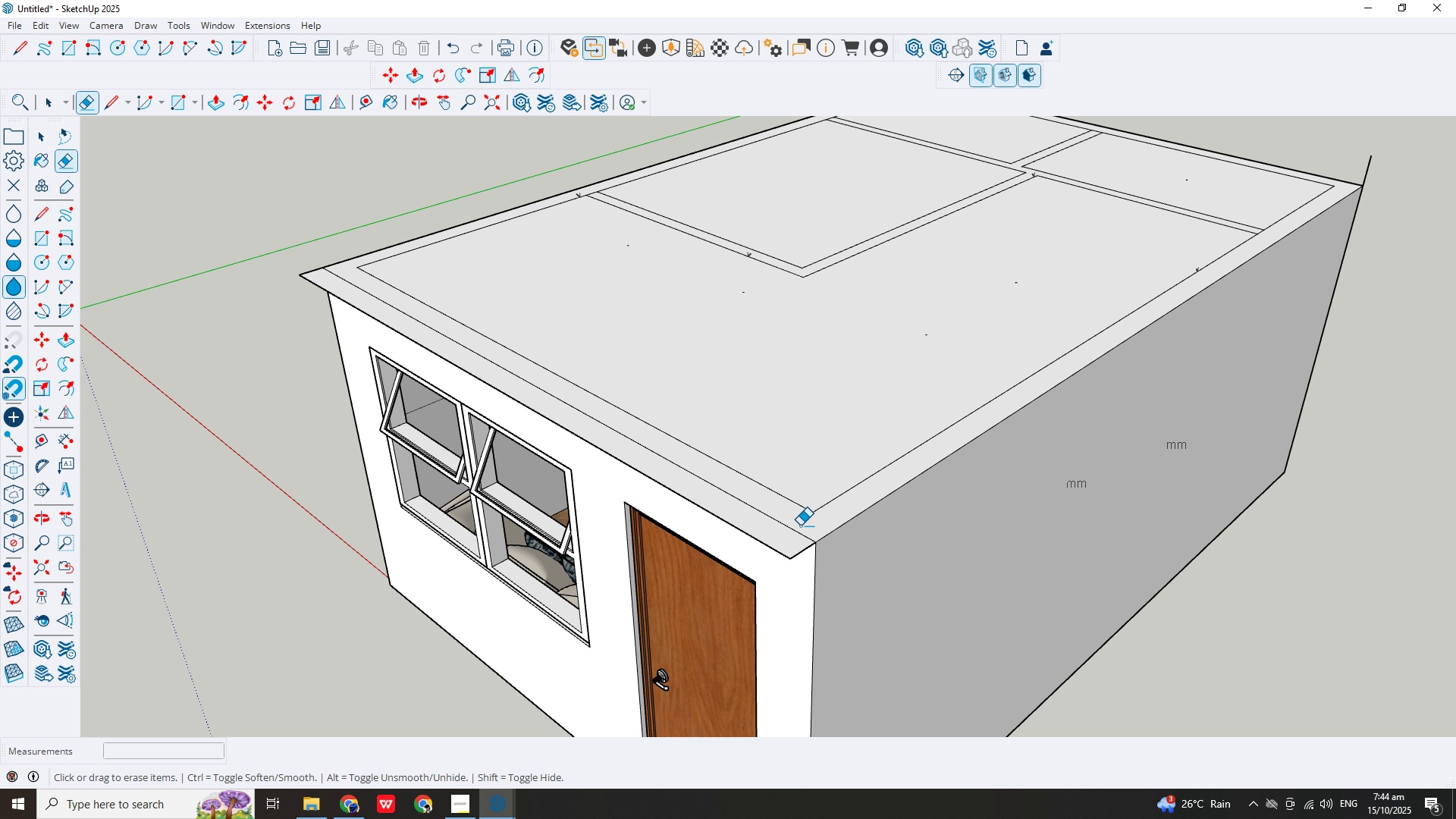 
scroll: coordinate [775, 486], scroll_direction: down, amount: 3.0
 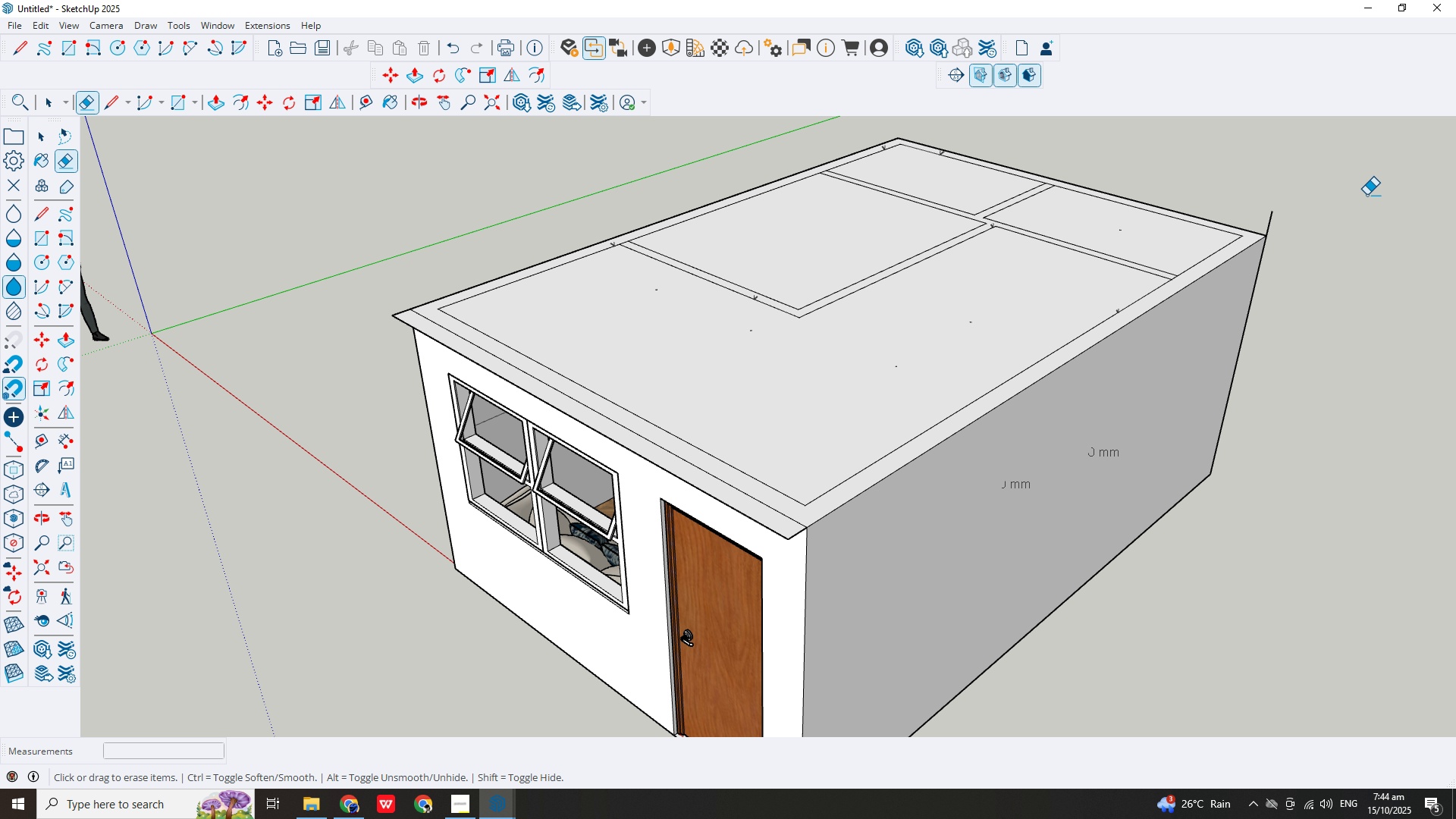 
scroll: coordinate [1315, 202], scroll_direction: up, amount: 2.0
 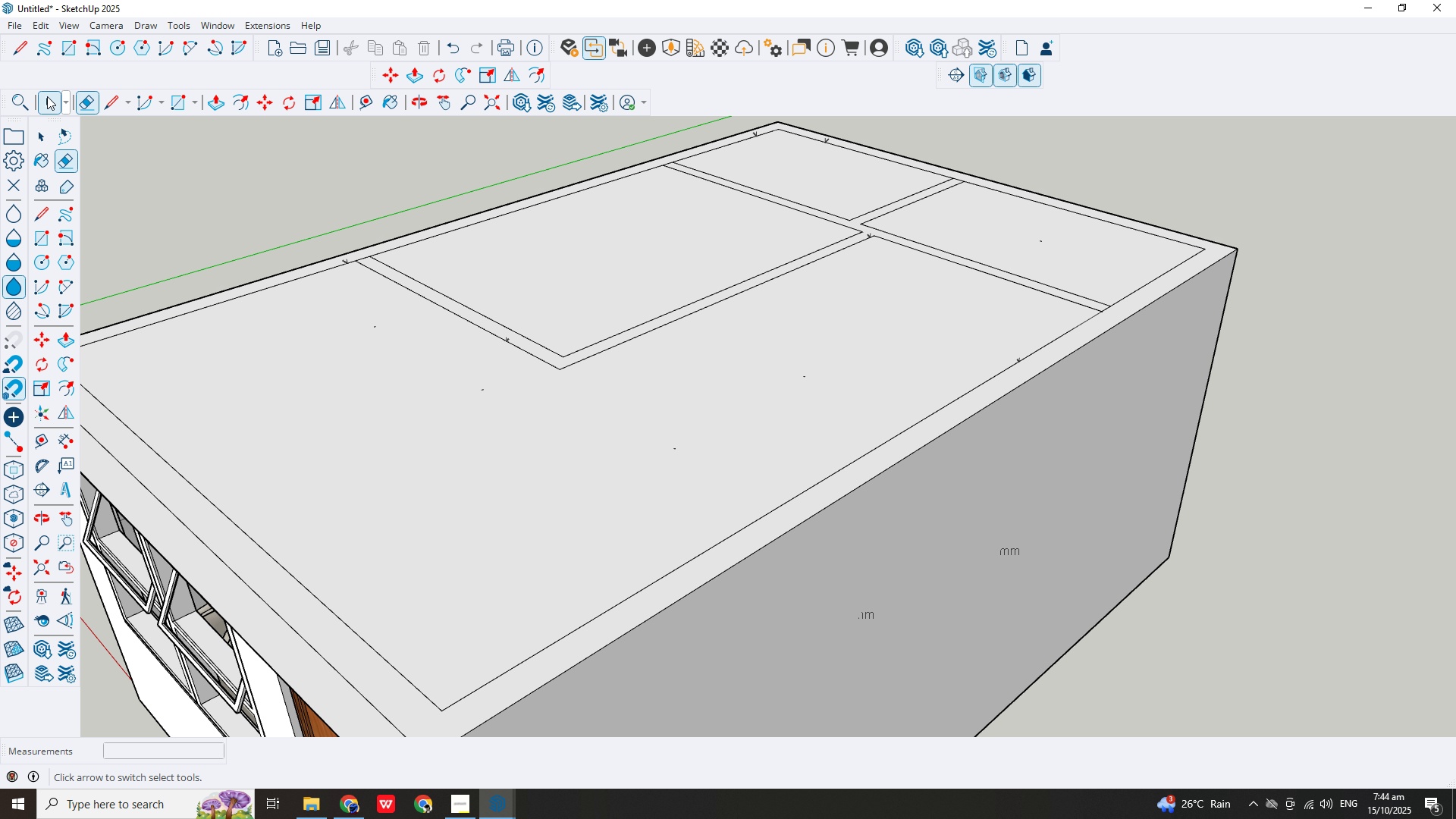 
double_click([381, 410])
 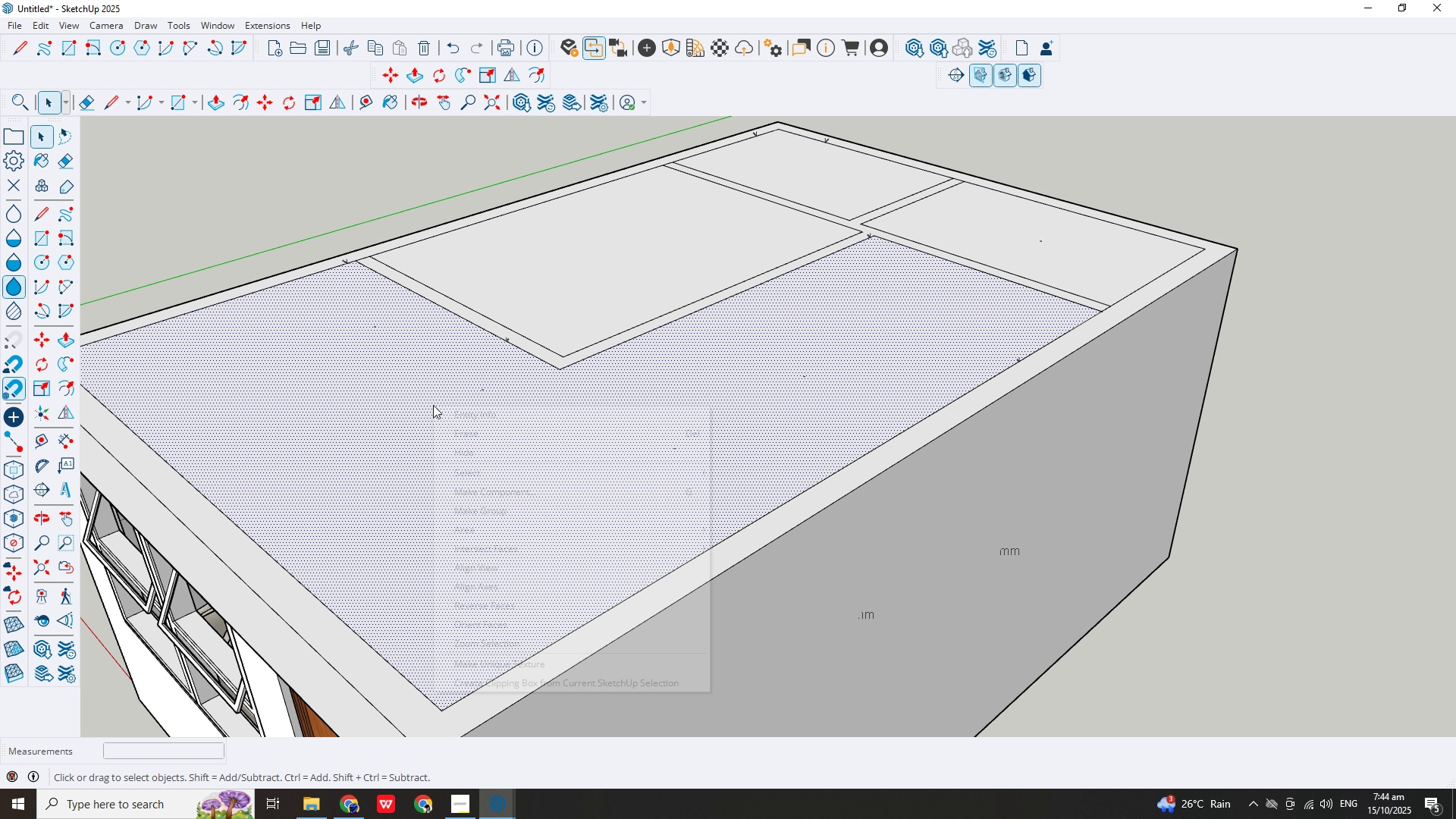 
right_click([433, 405])
 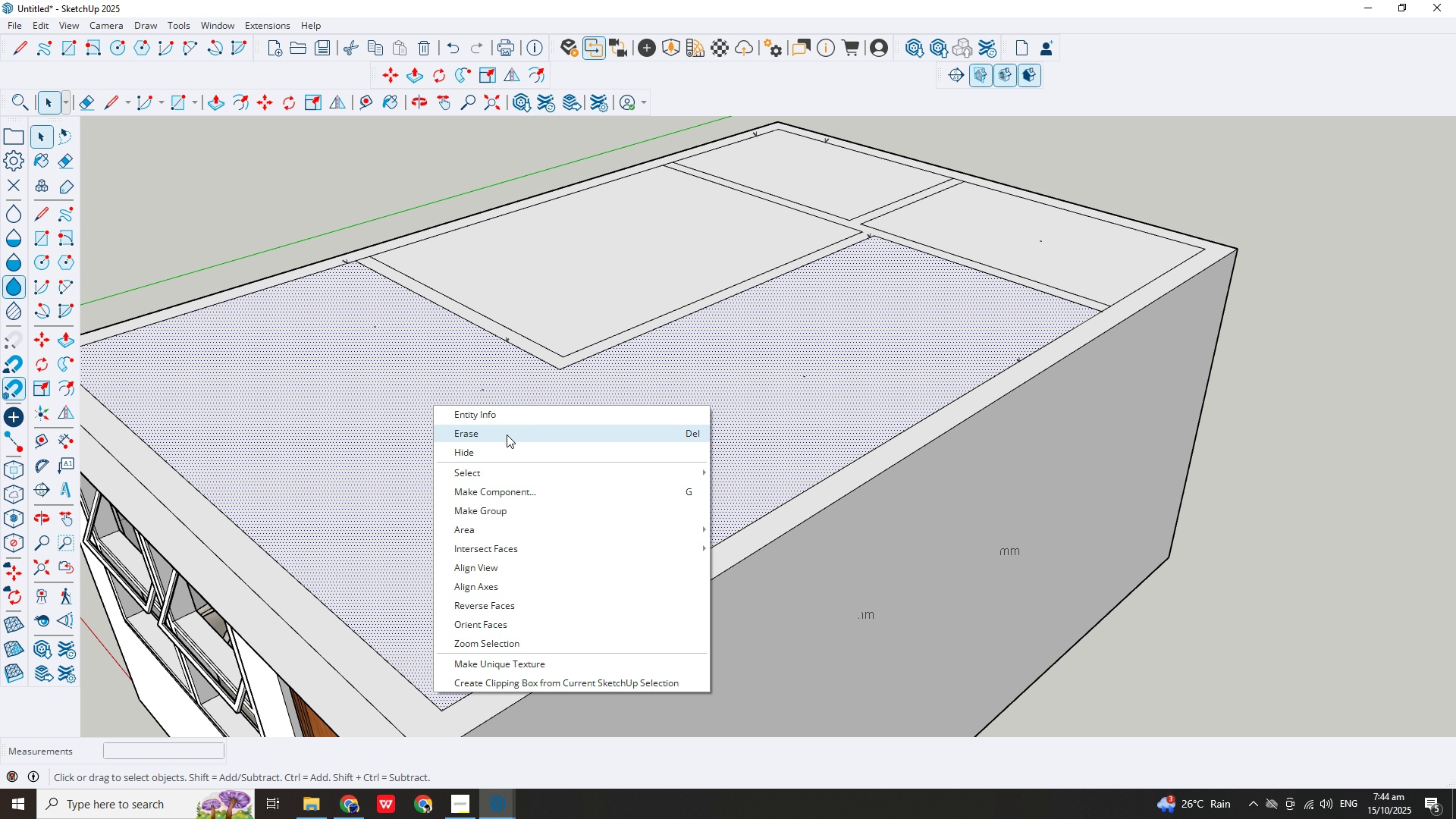 
left_click([507, 435])
 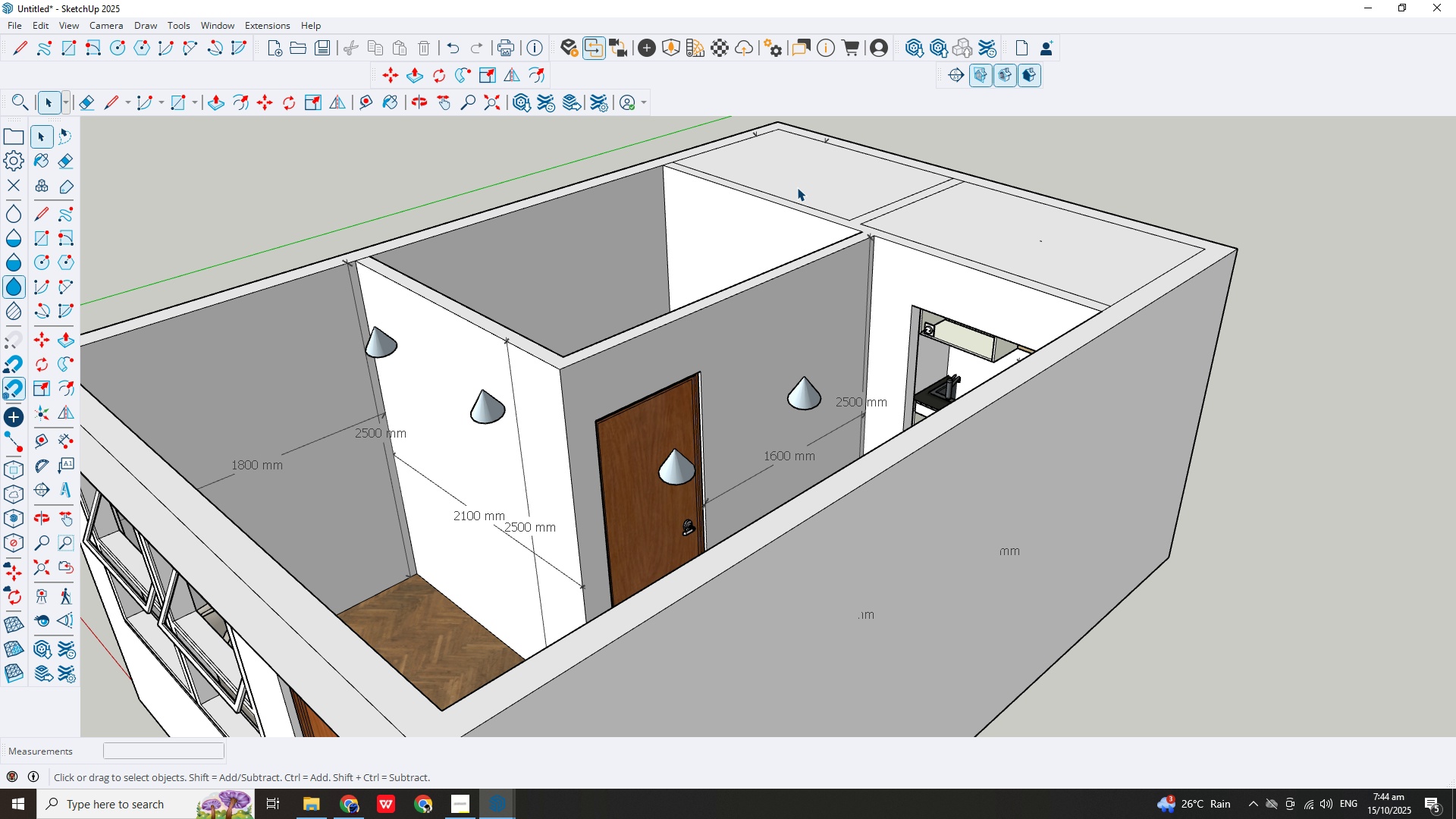 
right_click([812, 184])
 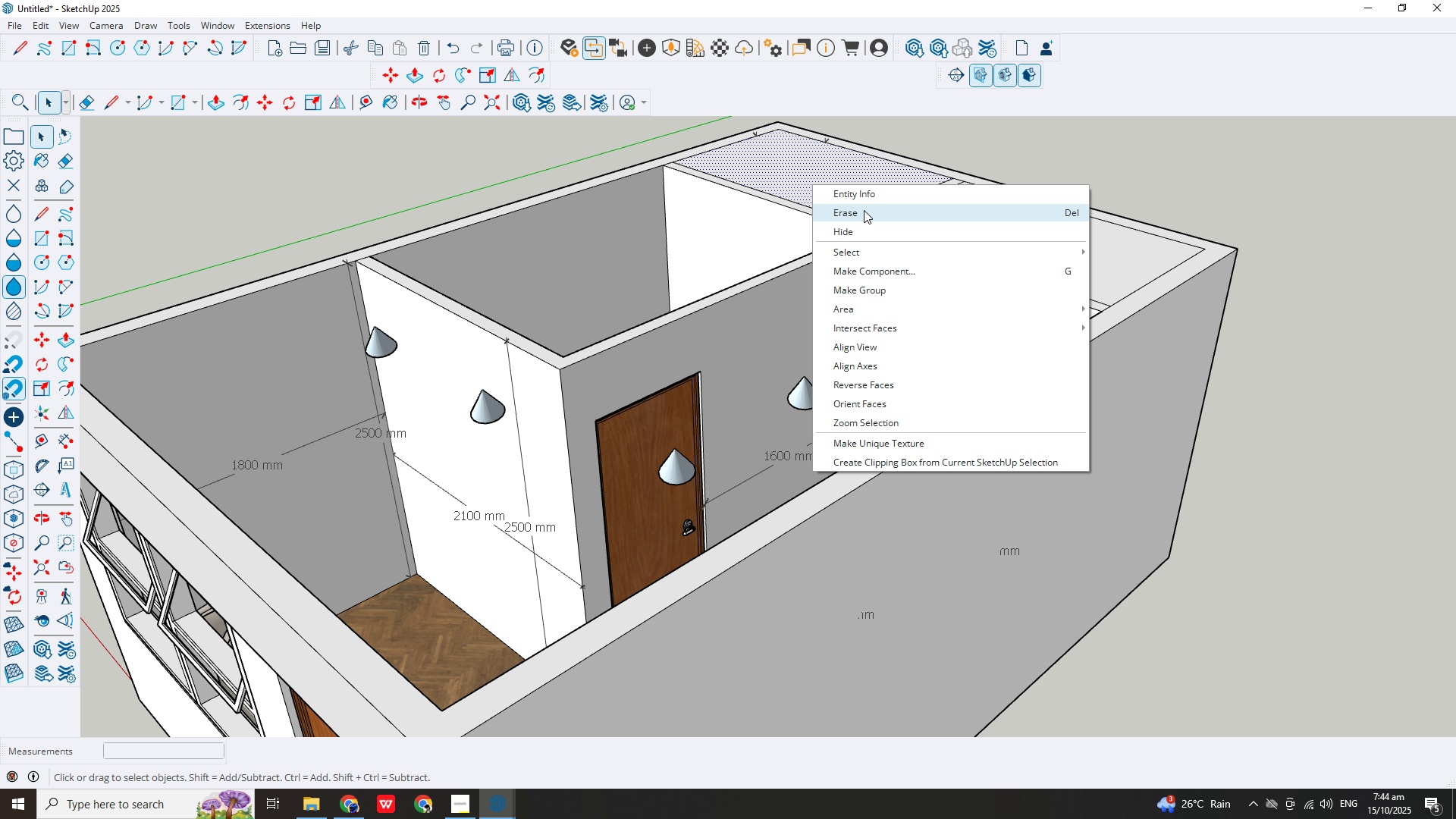 
left_click([864, 210])
 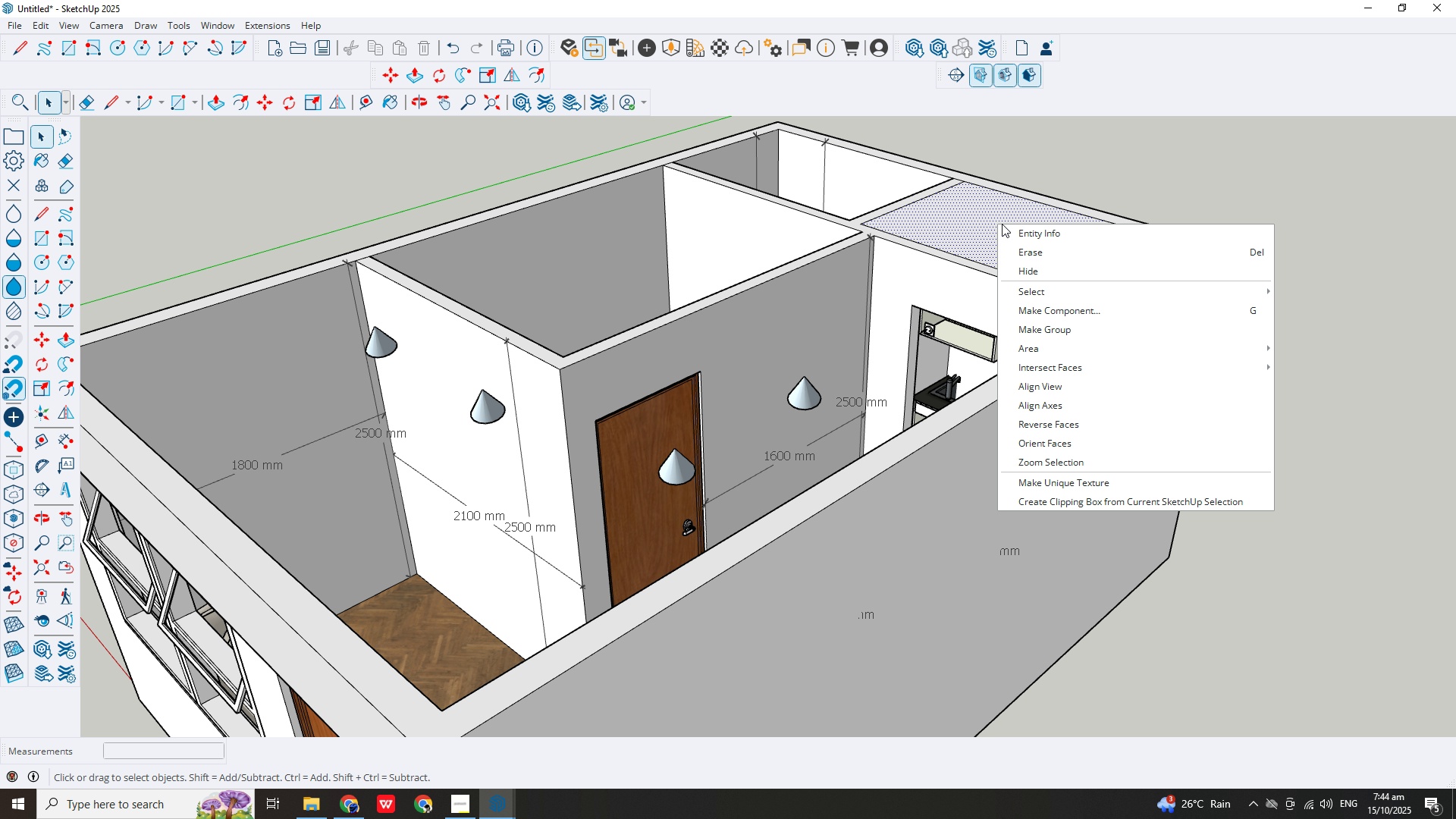 
right_click([997, 224])
 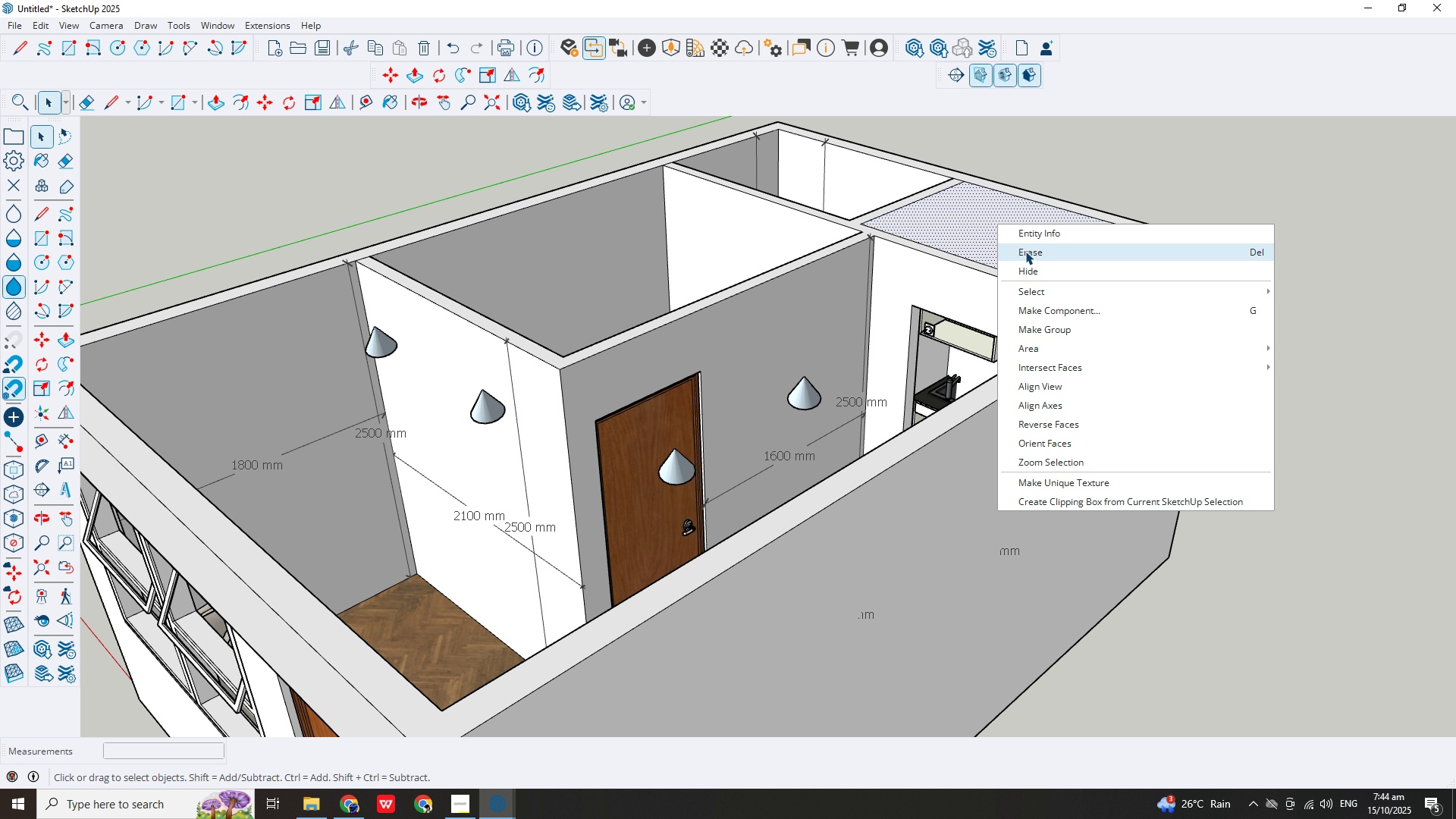 
left_click([1027, 249])
 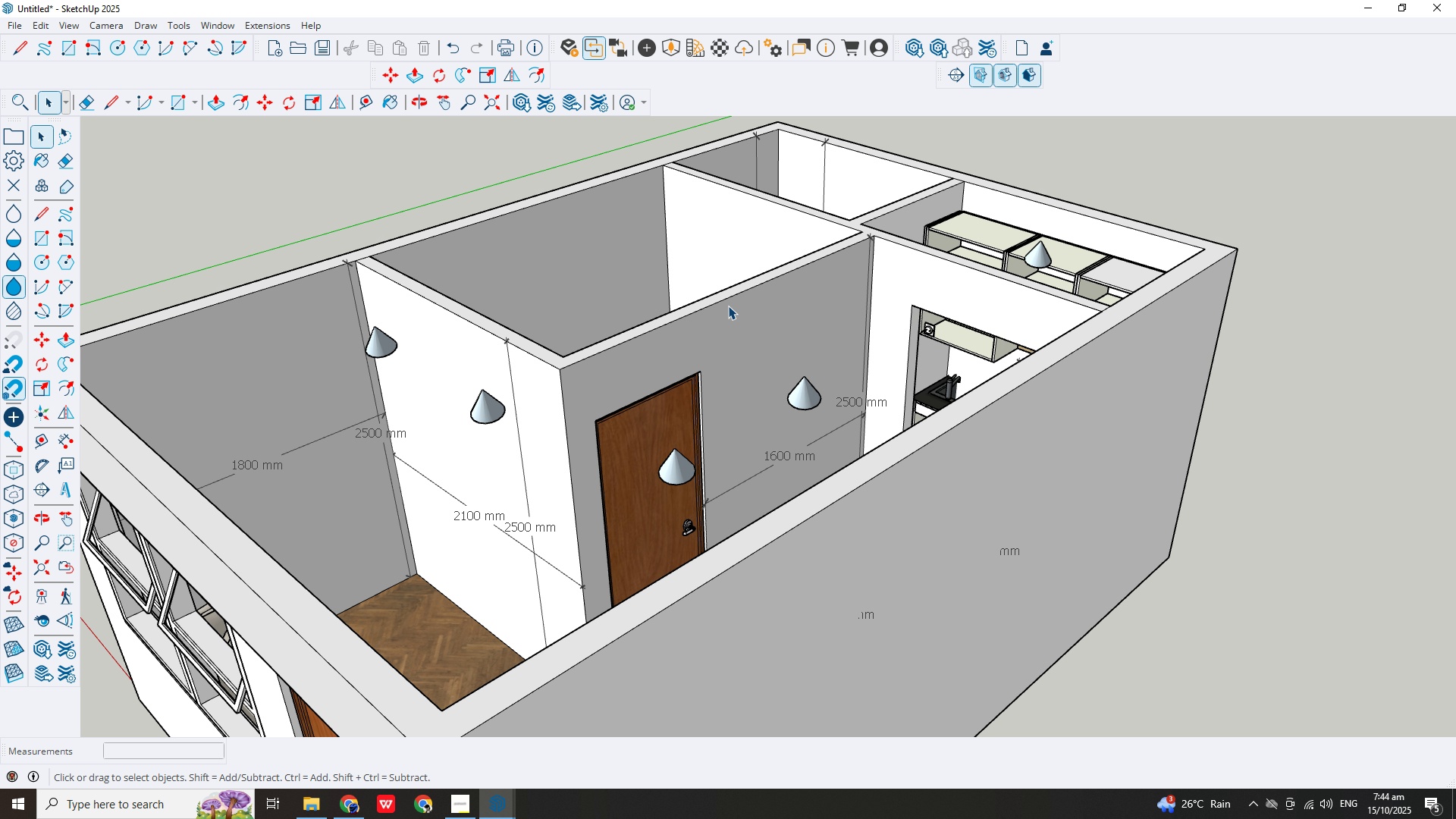 
scroll: coordinate [727, 306], scroll_direction: down, amount: 4.0
 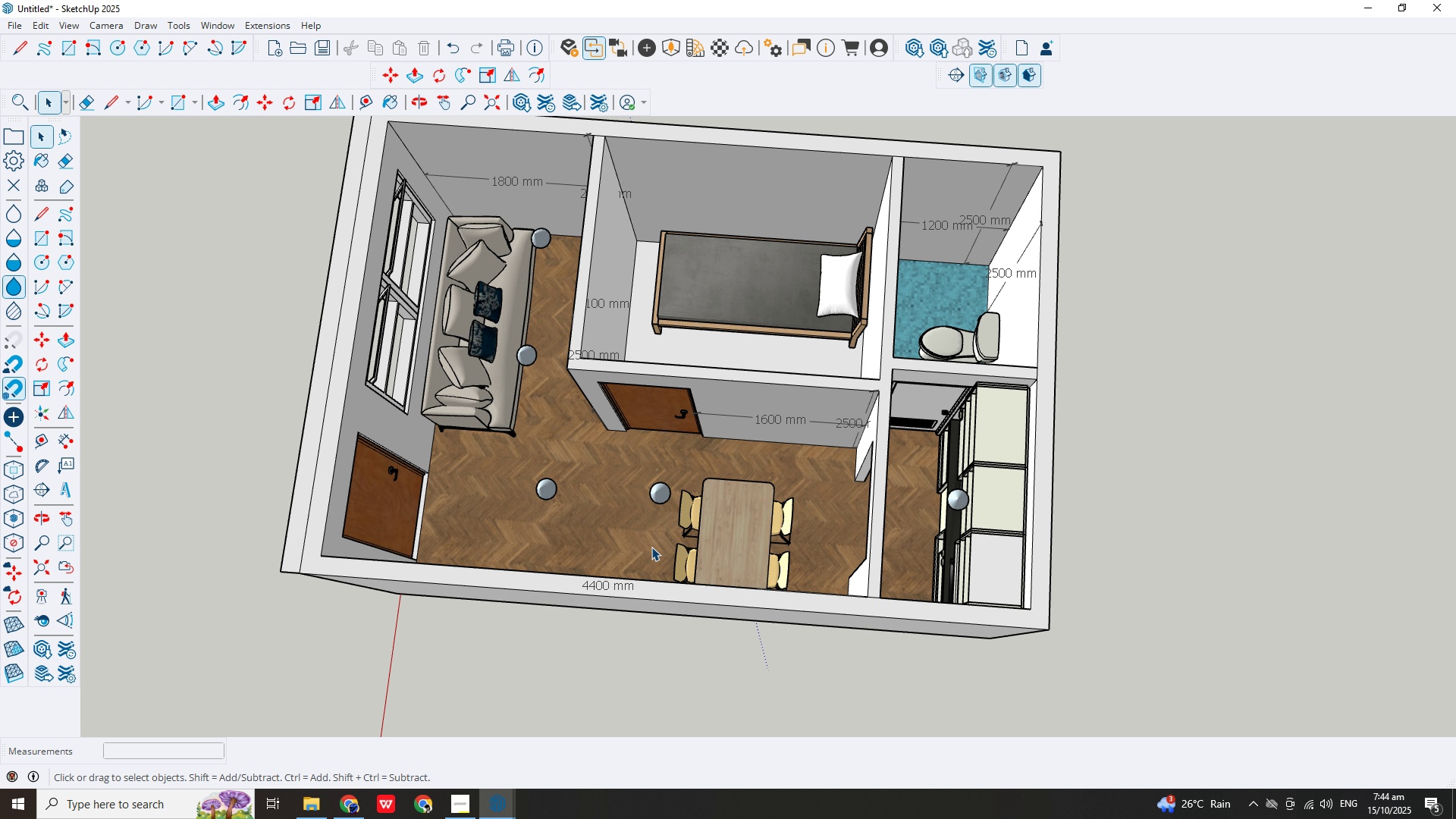 
scroll: coordinate [660, 491], scroll_direction: up, amount: 3.0
 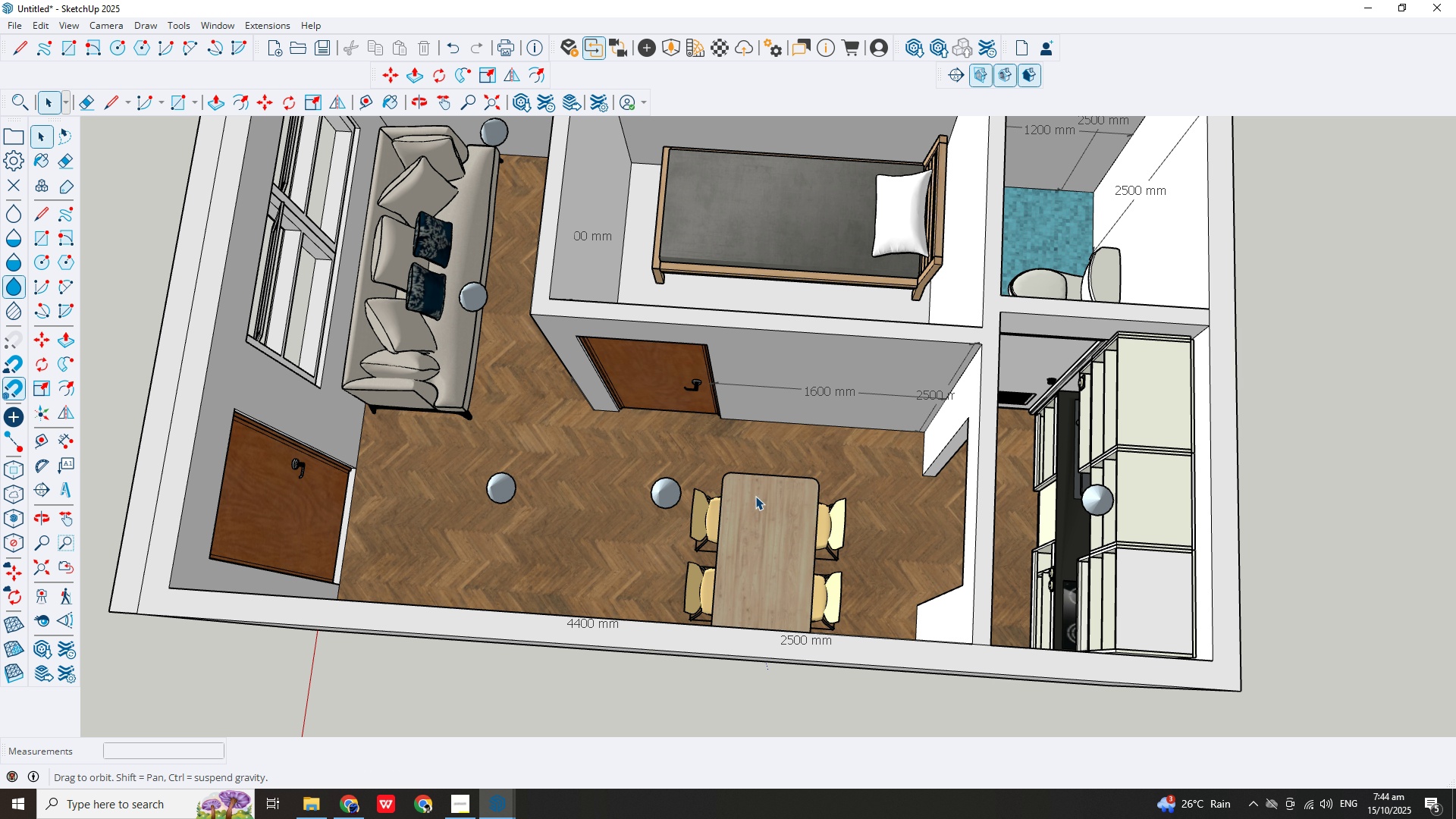 
scroll: coordinate [742, 488], scroll_direction: down, amount: 7.0
 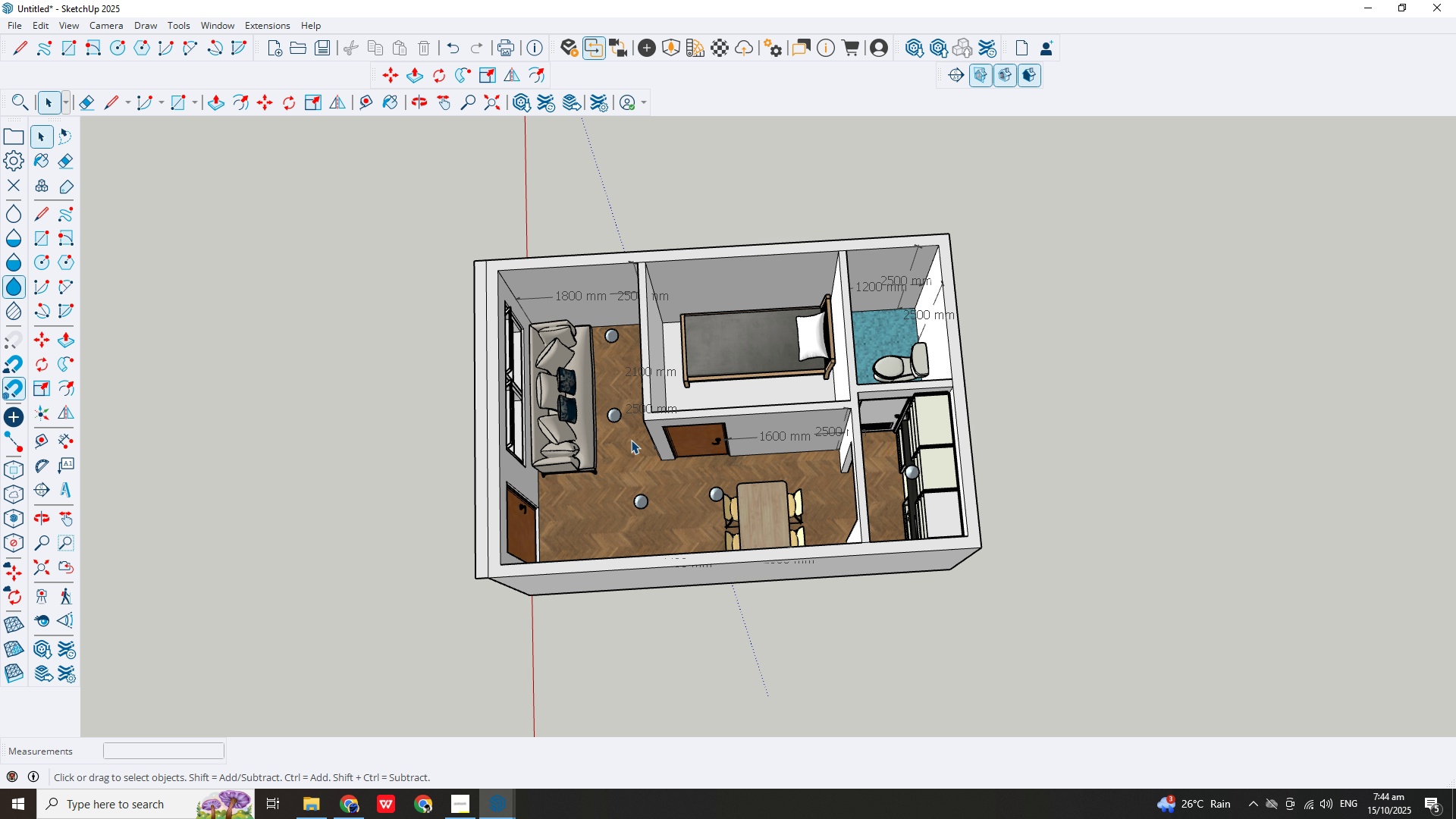 
scroll: coordinate [676, 413], scroll_direction: up, amount: 6.0
 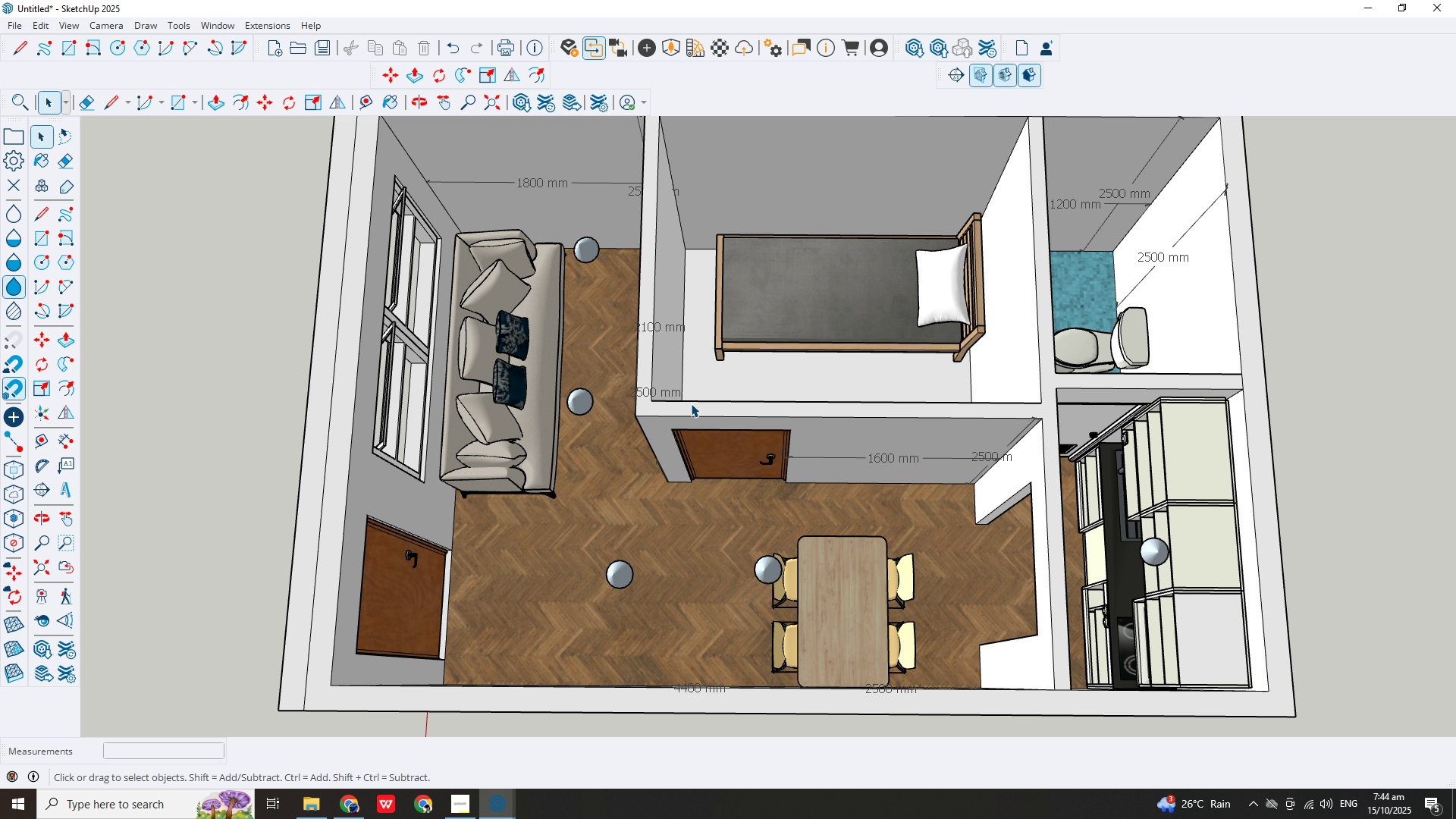 
scroll: coordinate [691, 404], scroll_direction: down, amount: 2.0
 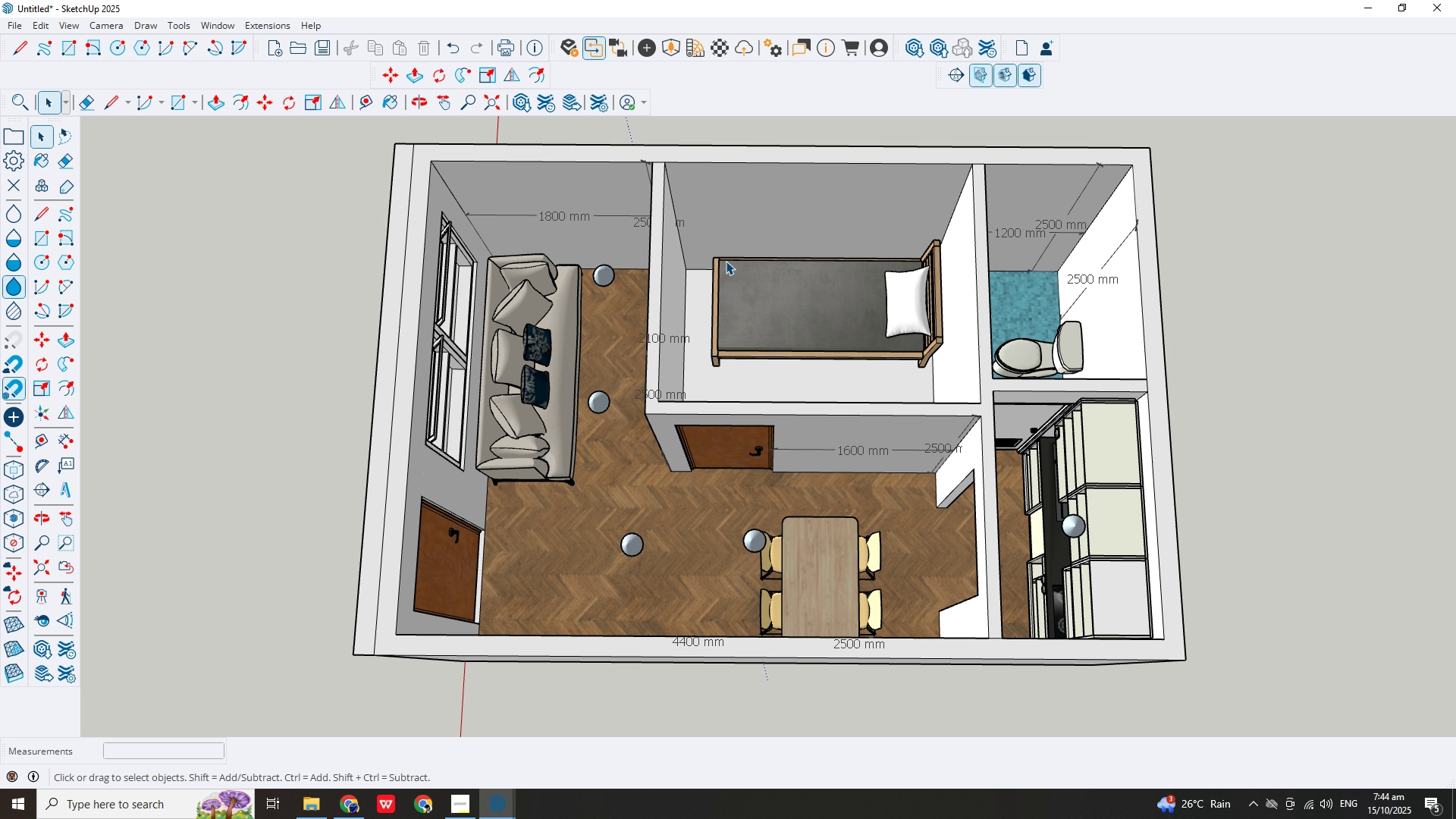 
scroll: coordinate [726, 257], scroll_direction: up, amount: 1.0
 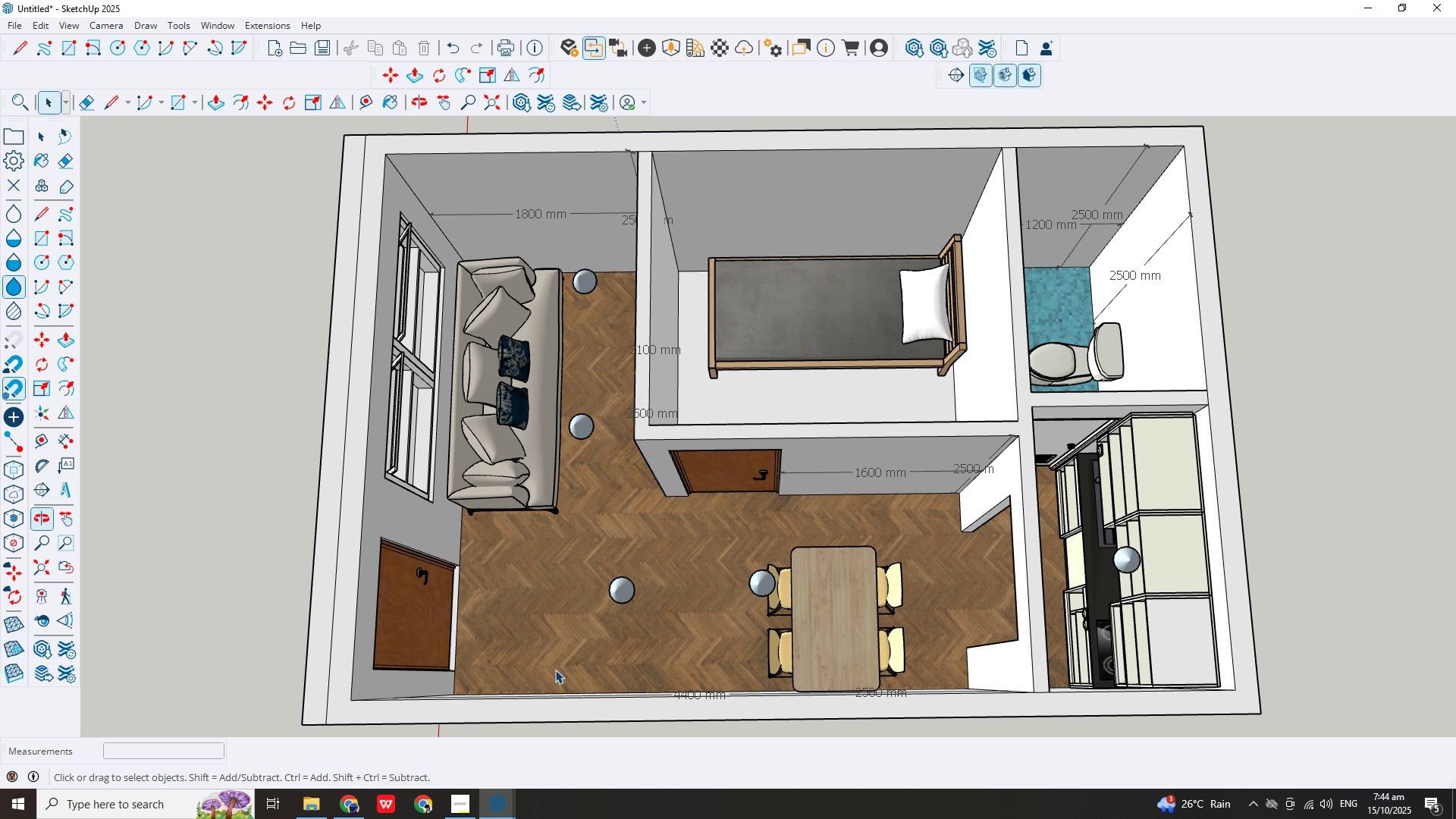 
left_click([465, 802])